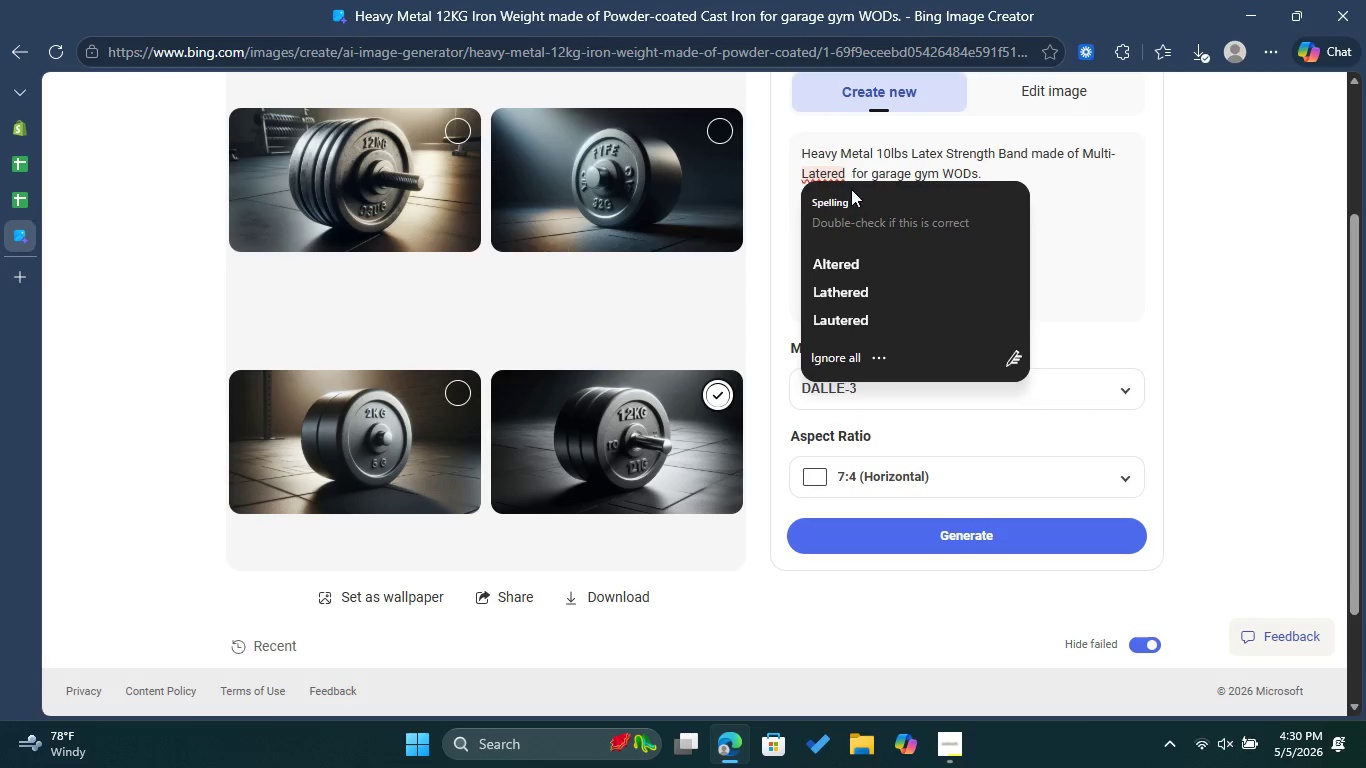 
left_click([849, 184])
 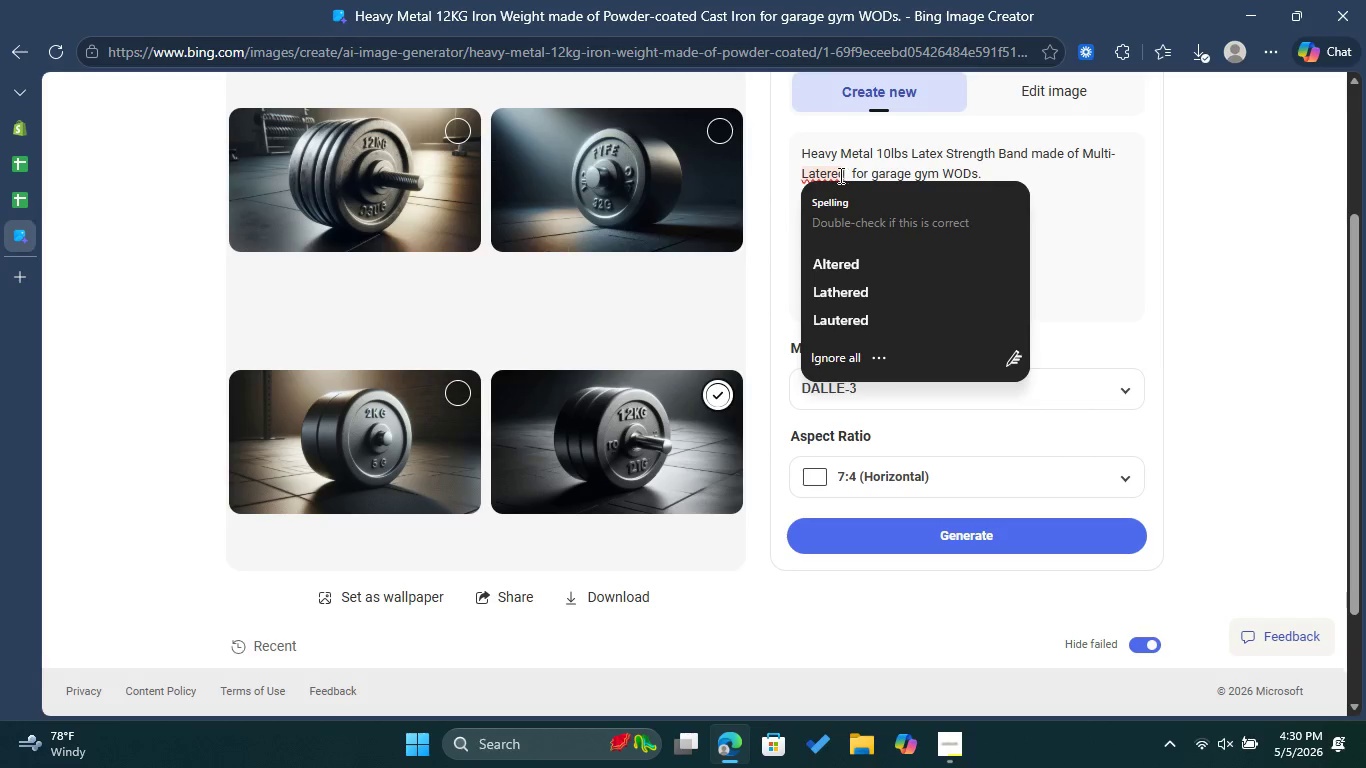 
left_click([835, 173])
 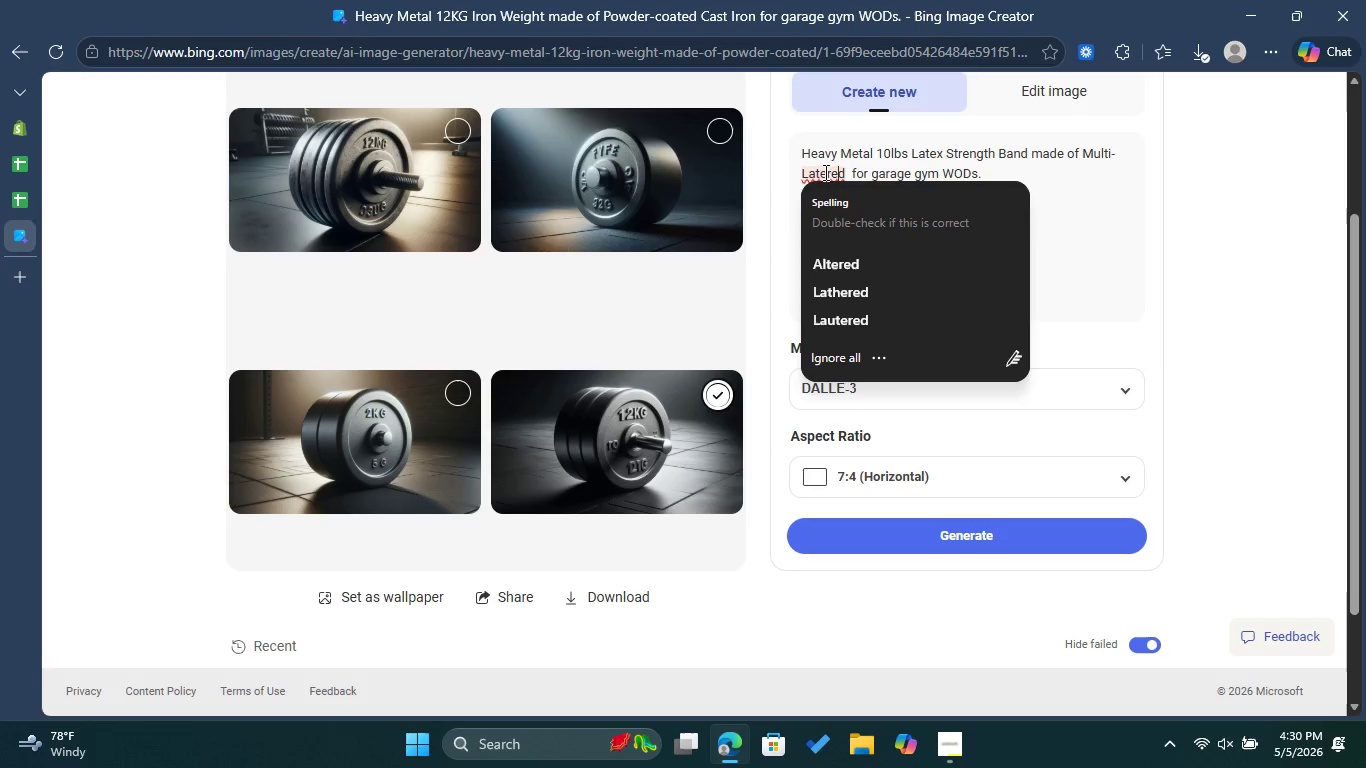 
left_click([820, 169])
 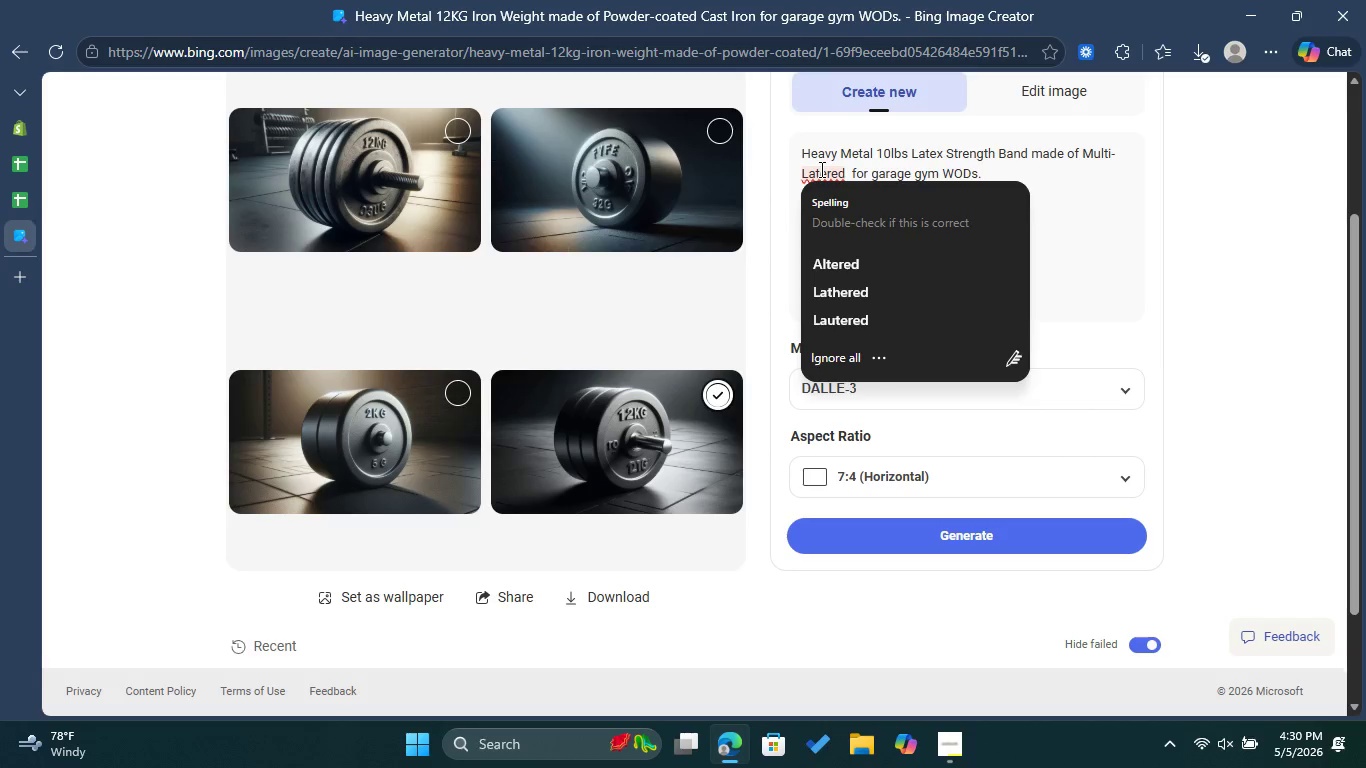 
key(Backspace)
 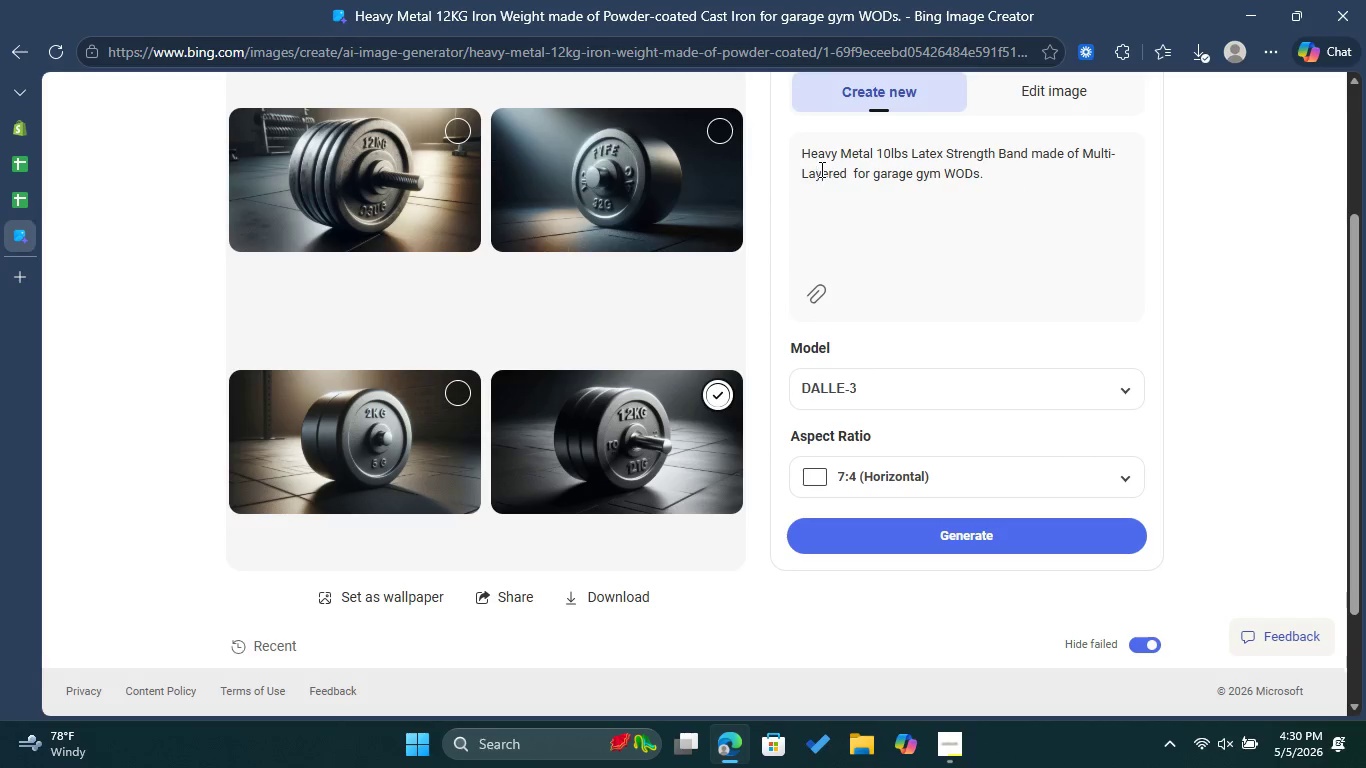 
key(Y)
 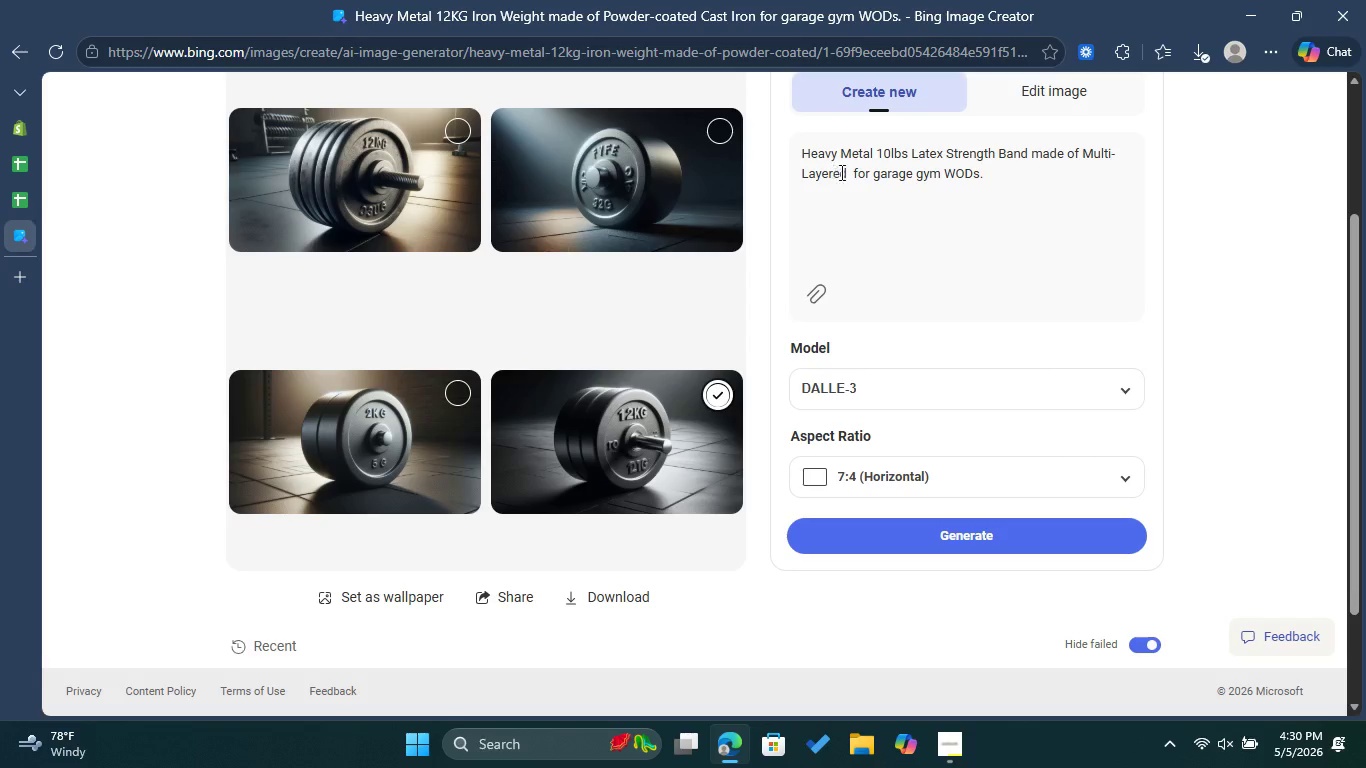 
left_click([857, 172])
 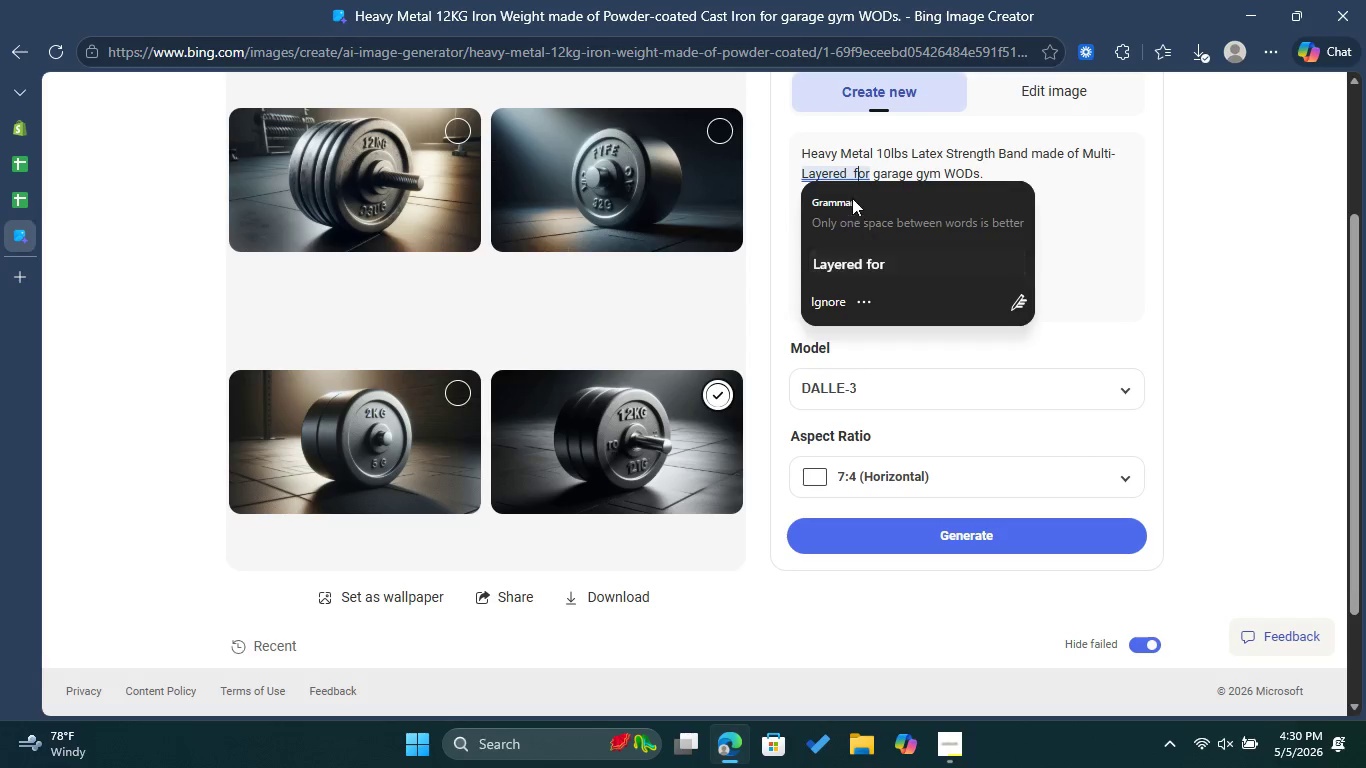 
left_click([844, 177])
 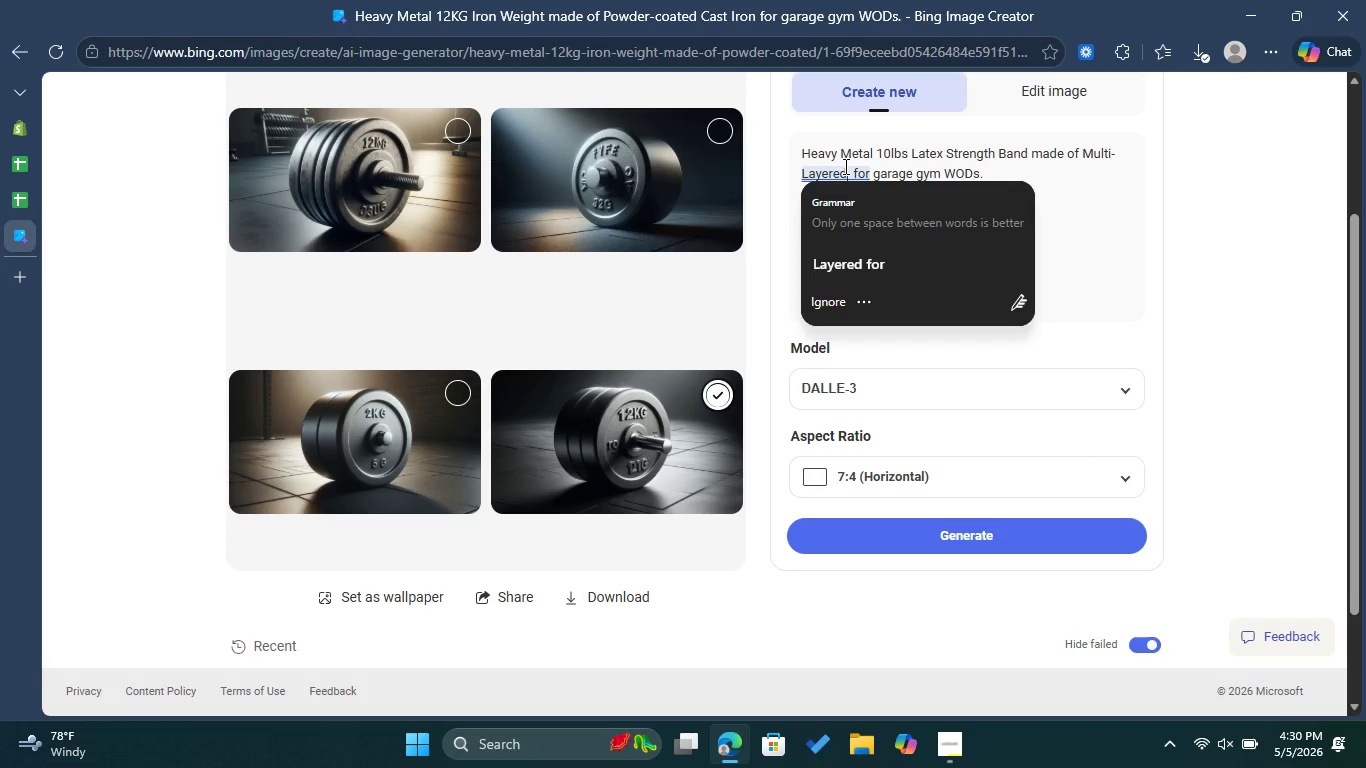 
key(Space)
 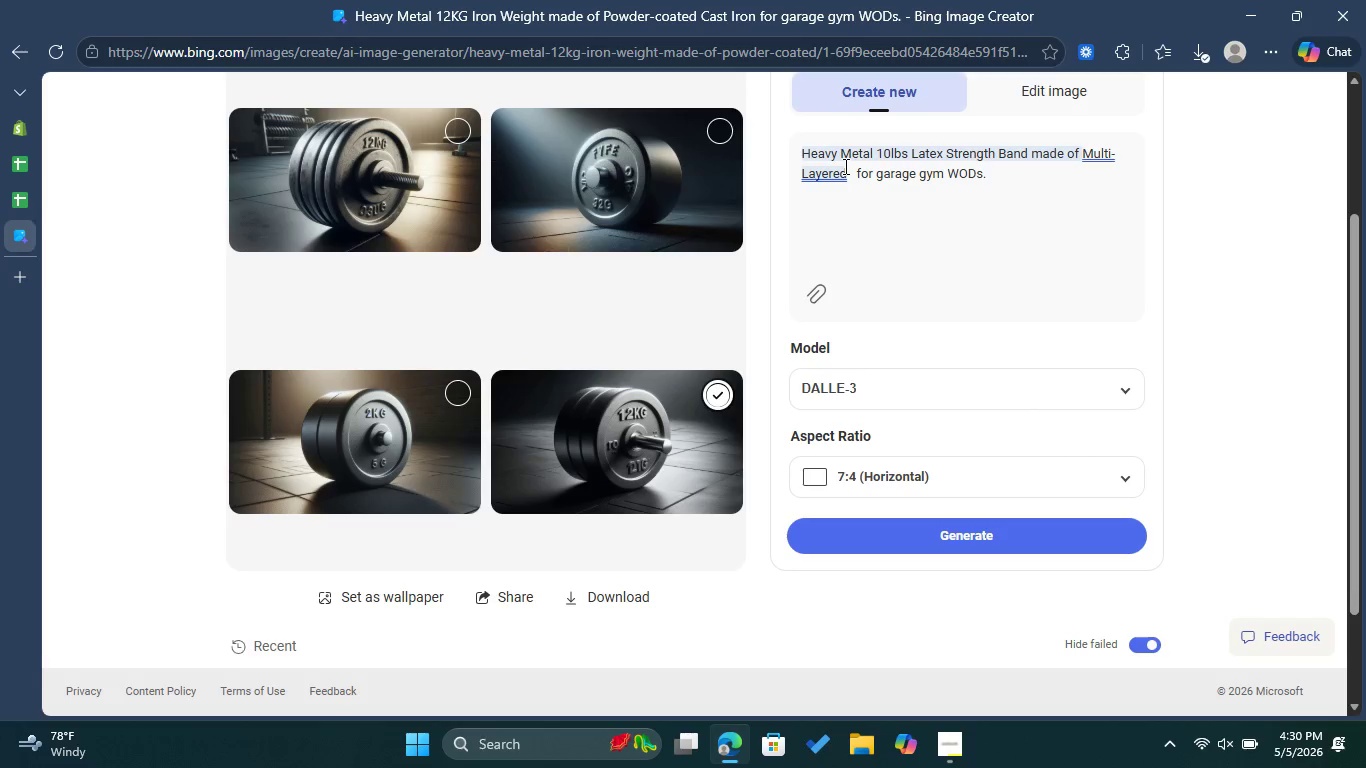 
key(Shift+L)
 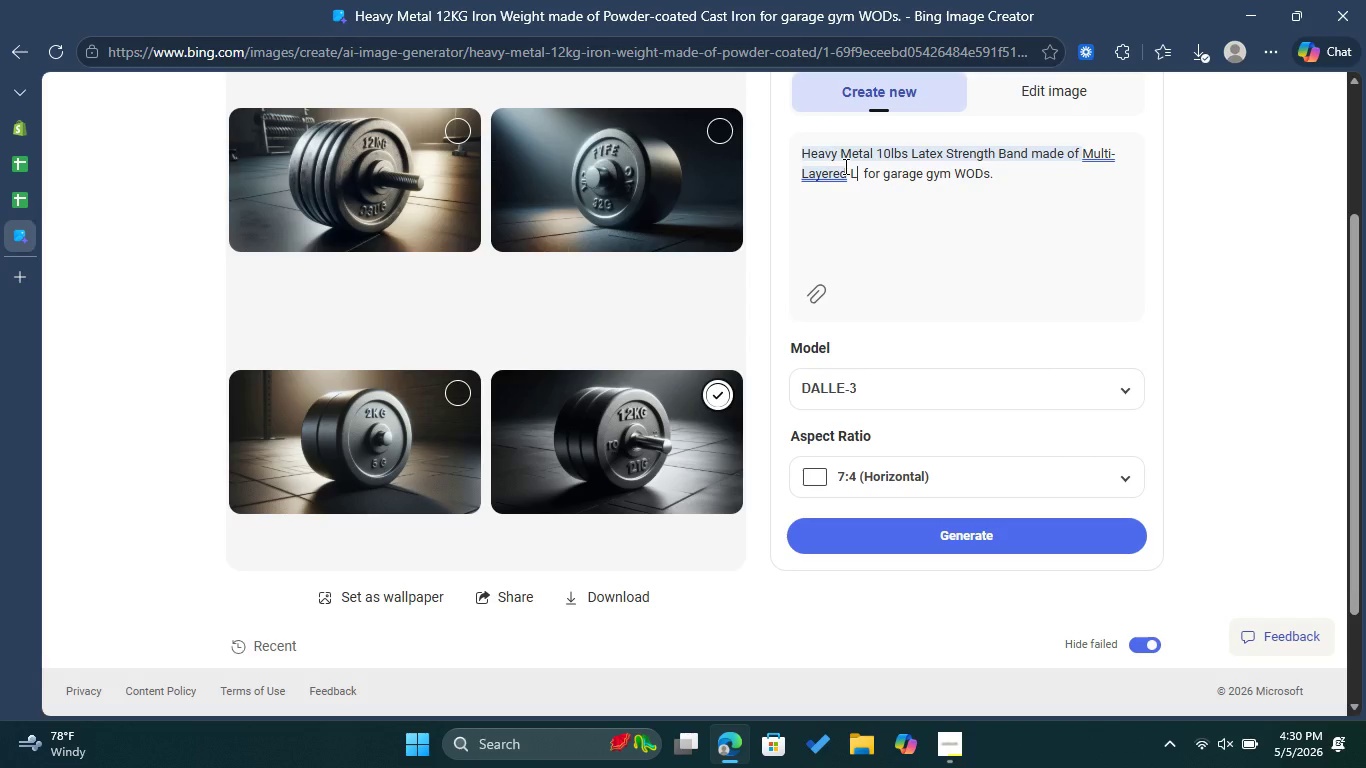 
type(atex)
 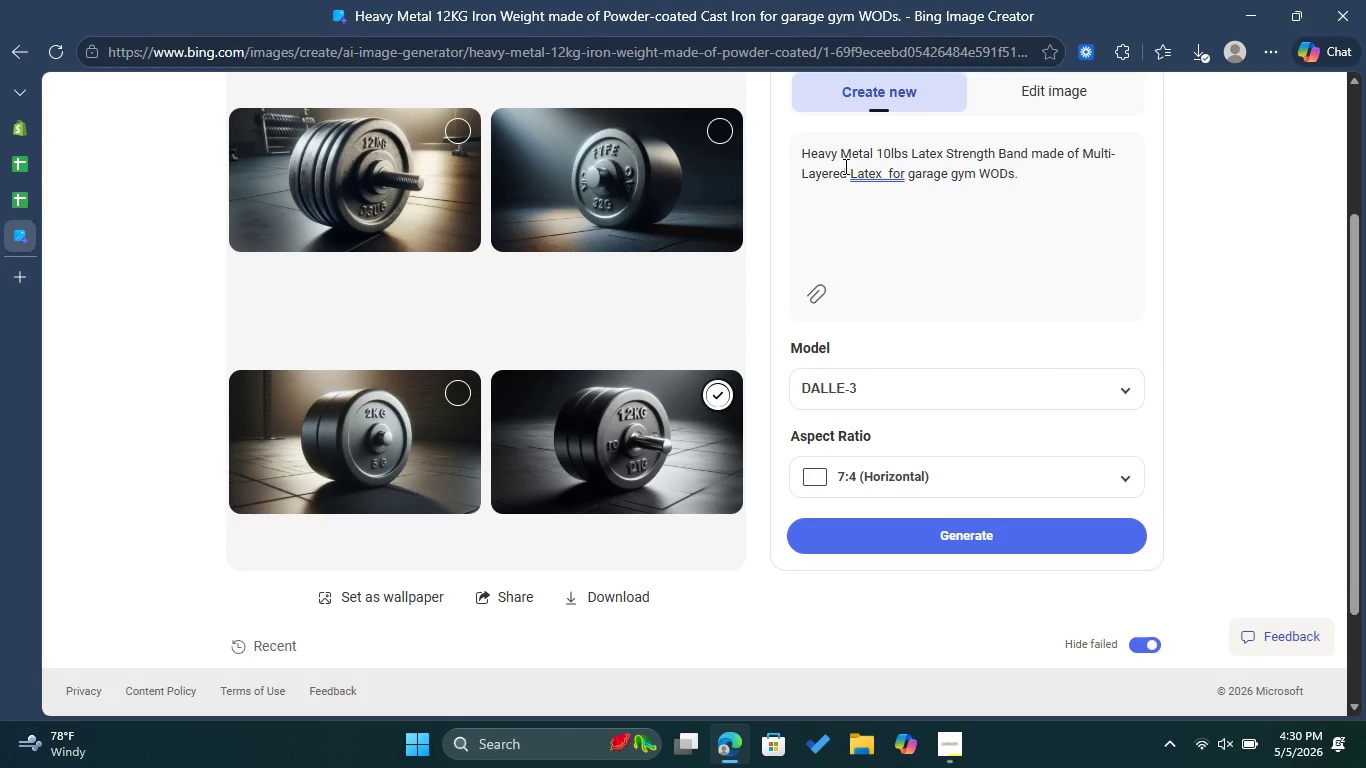 
left_click([1051, 172])
 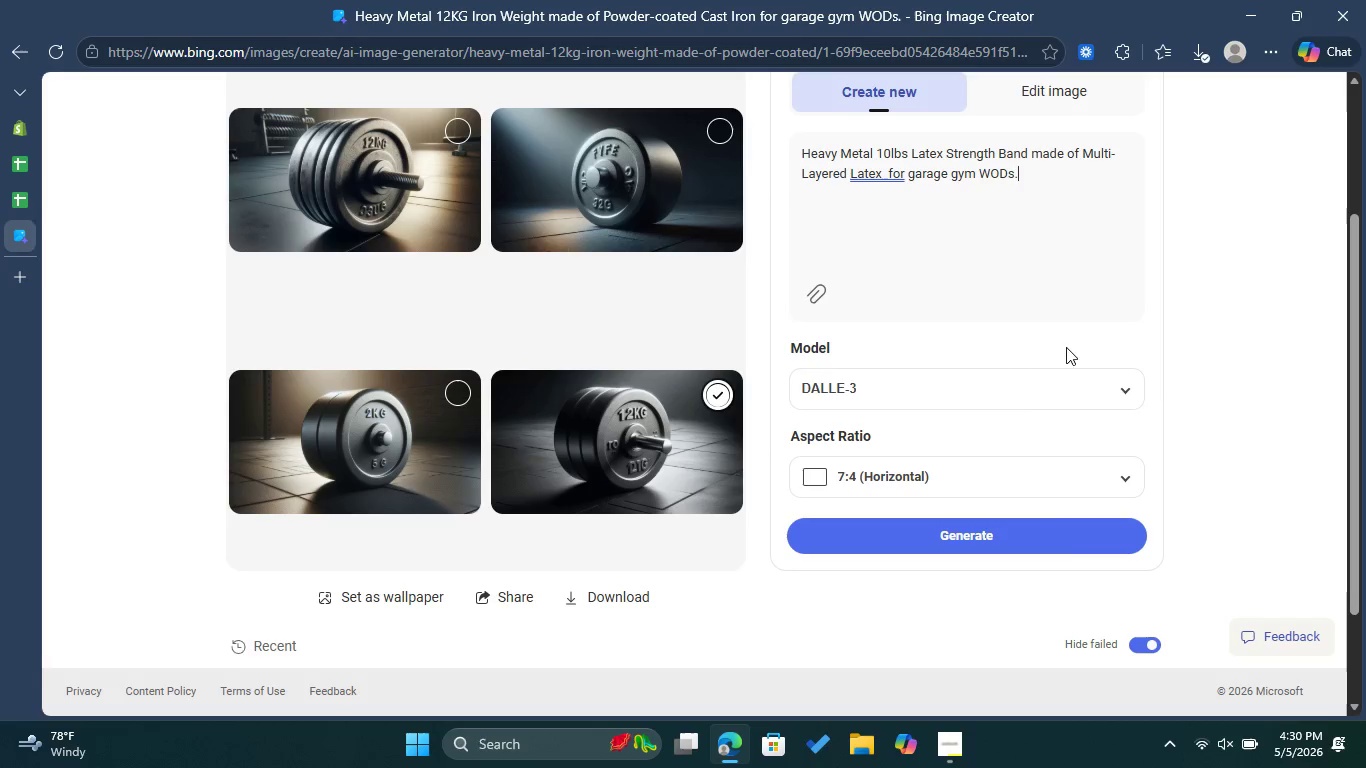 
left_click([1054, 536])
 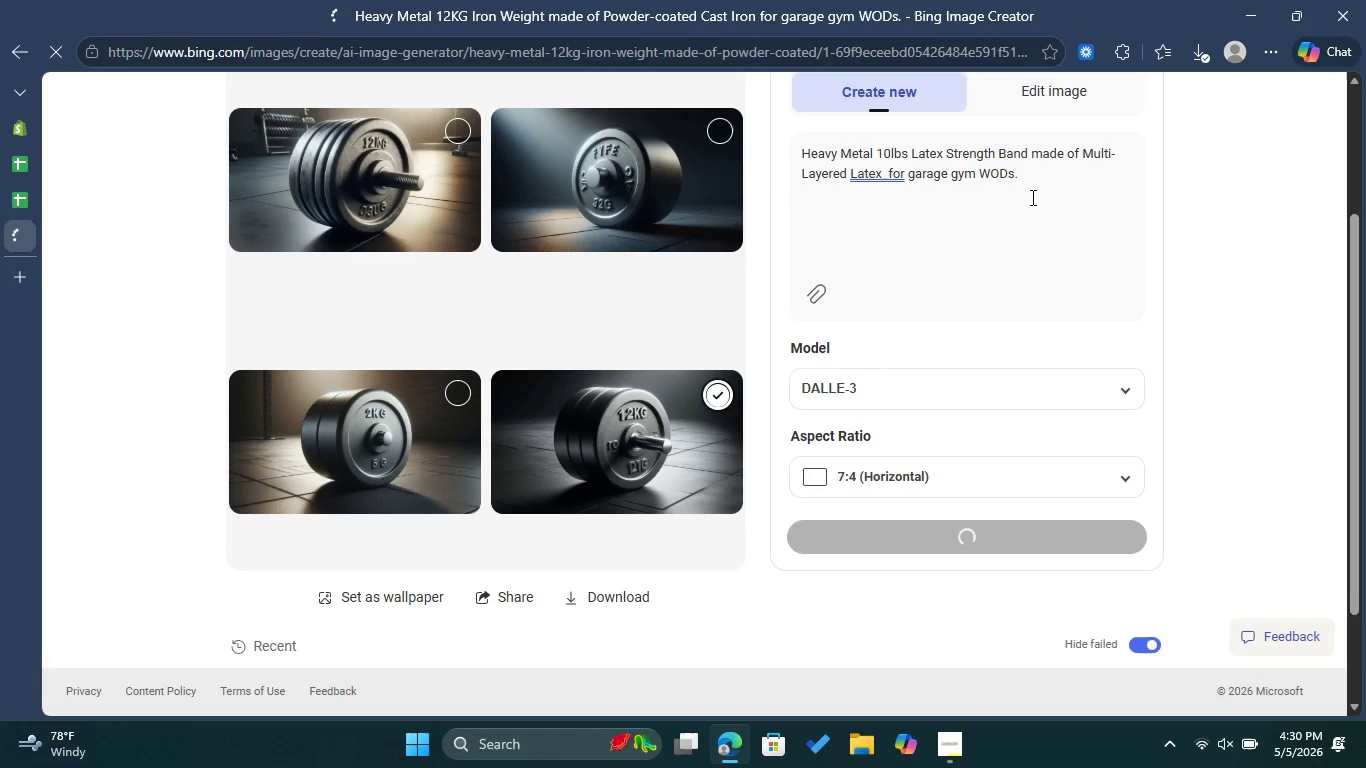 
left_click_drag(start_coordinate=[1033, 190], to_coordinate=[799, 157])
 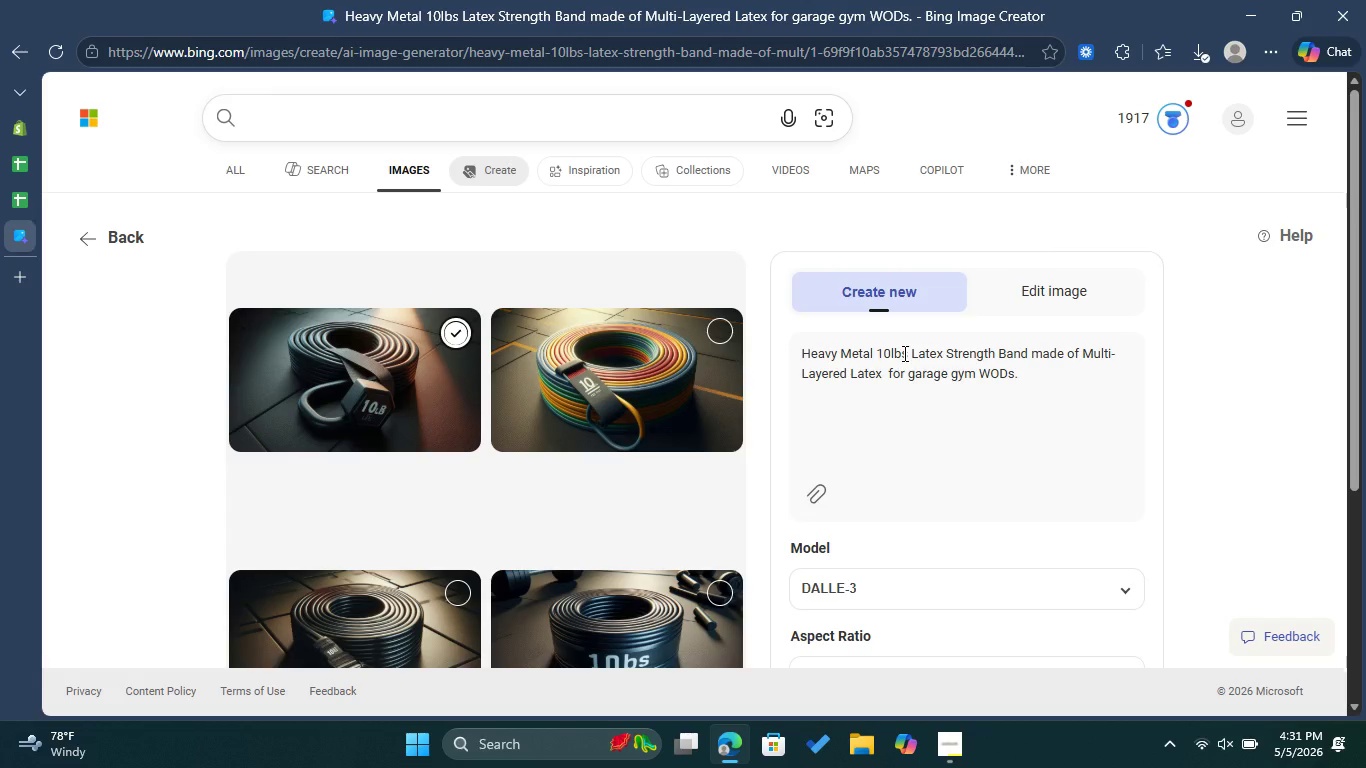 
wait(33.25)
 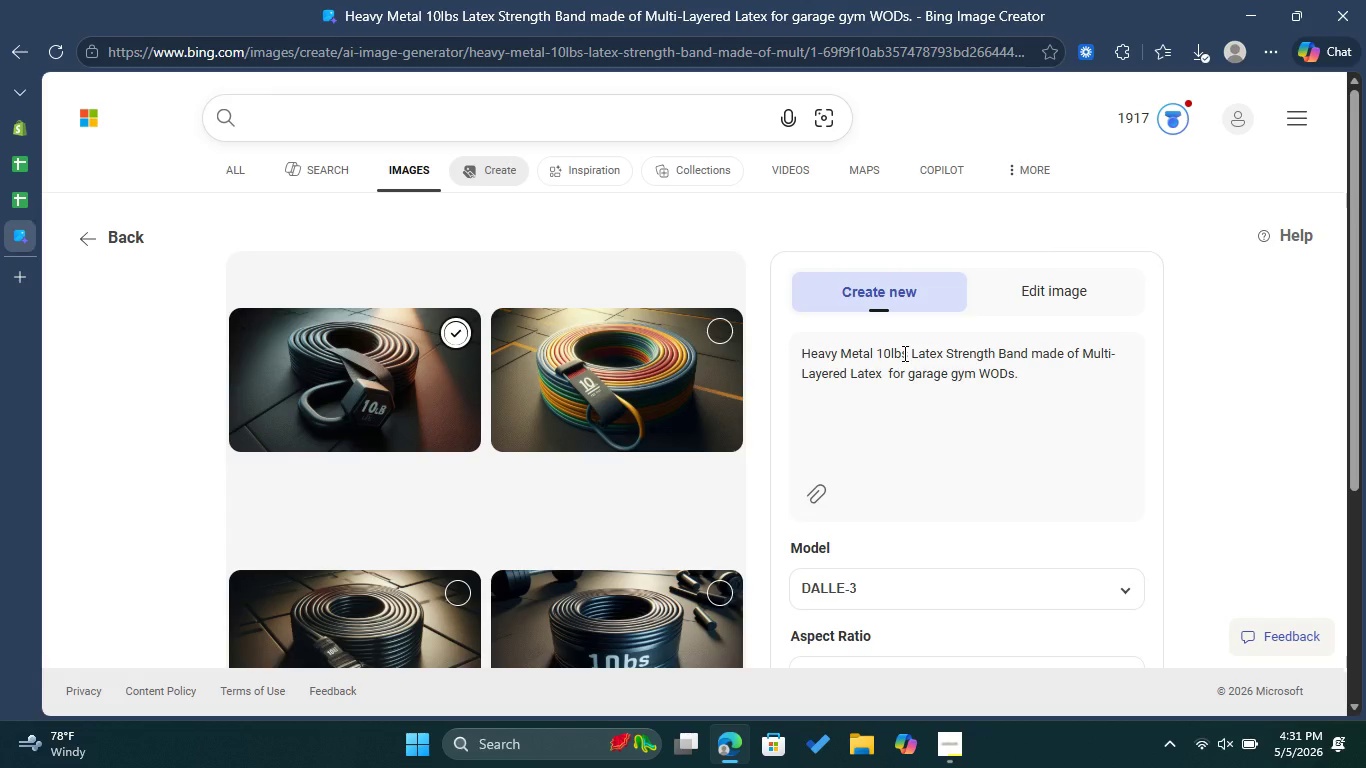 
scroll: coordinate [1003, 386], scroll_direction: down, amount: 2.0
 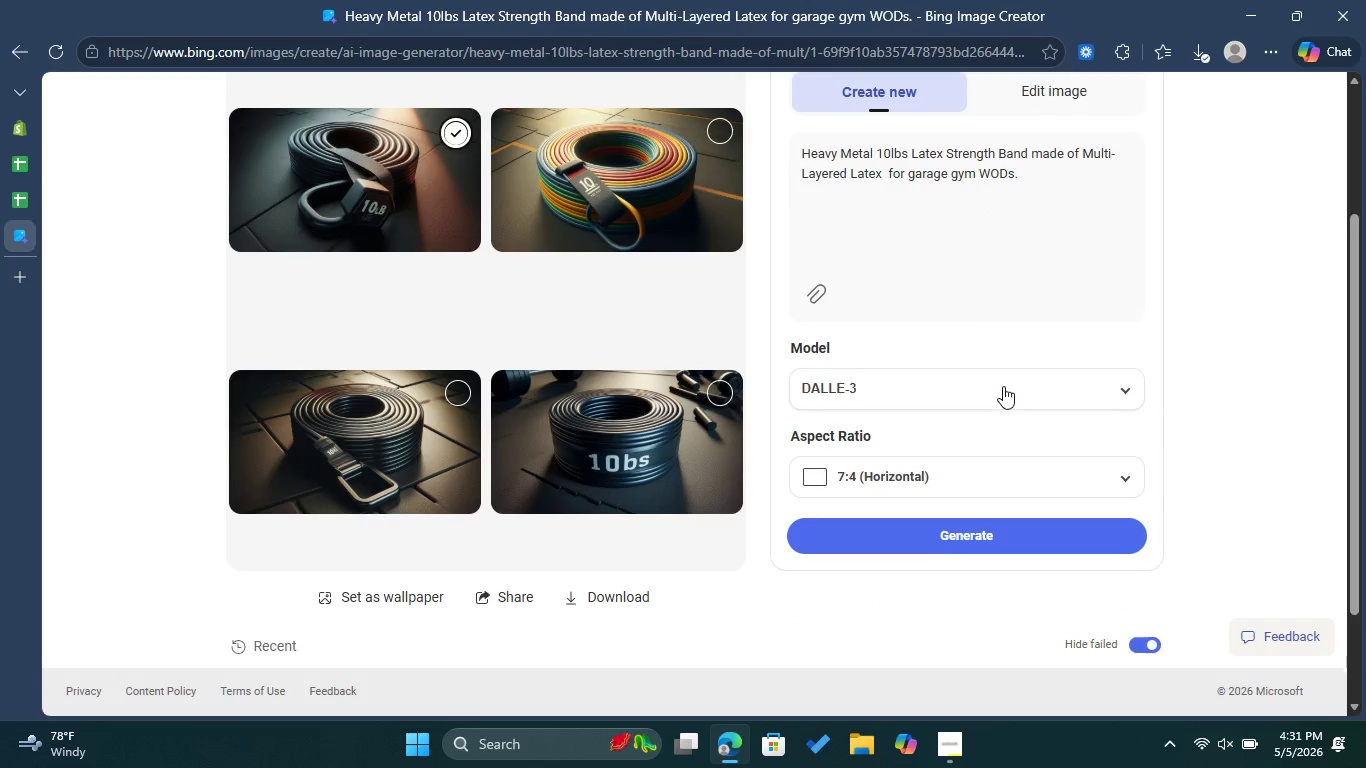 
scroll: coordinate [1003, 386], scroll_direction: up, amount: 1.0
 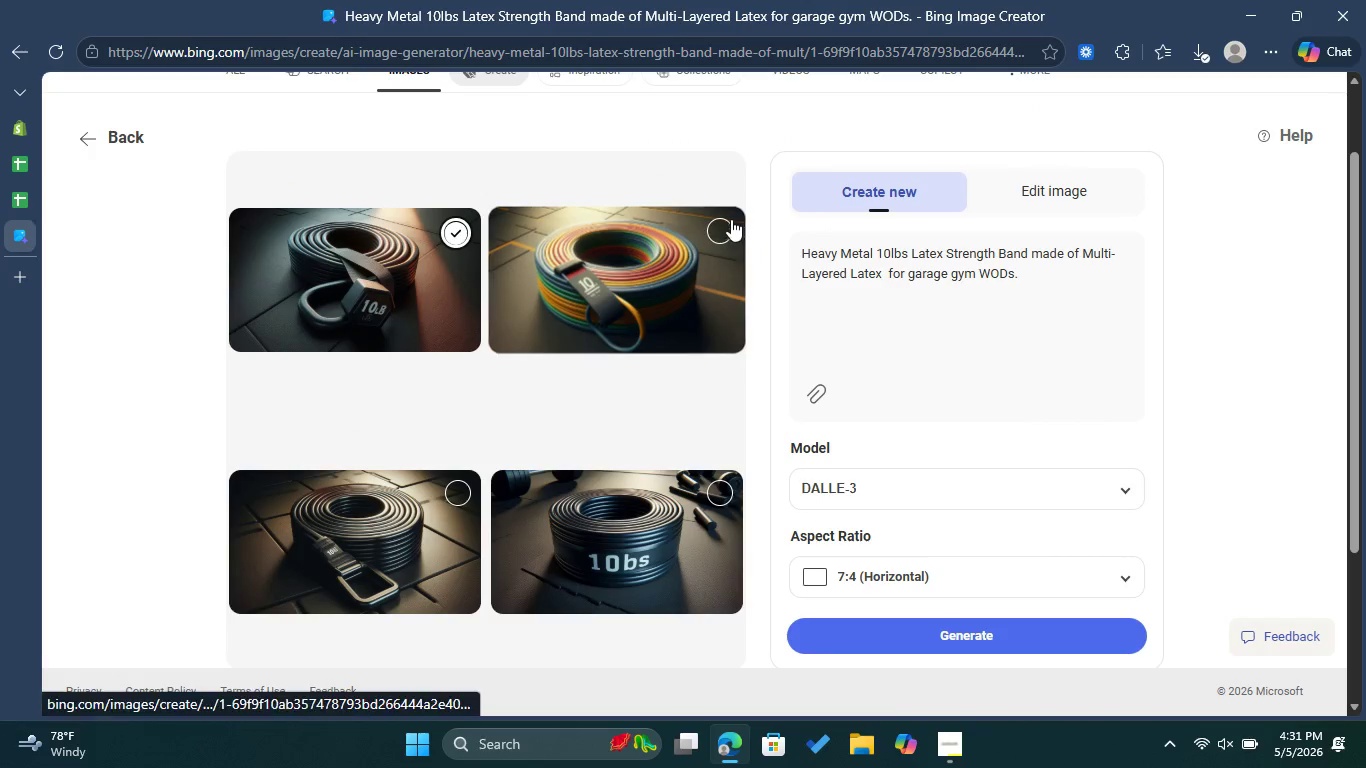 
left_click([716, 238])
 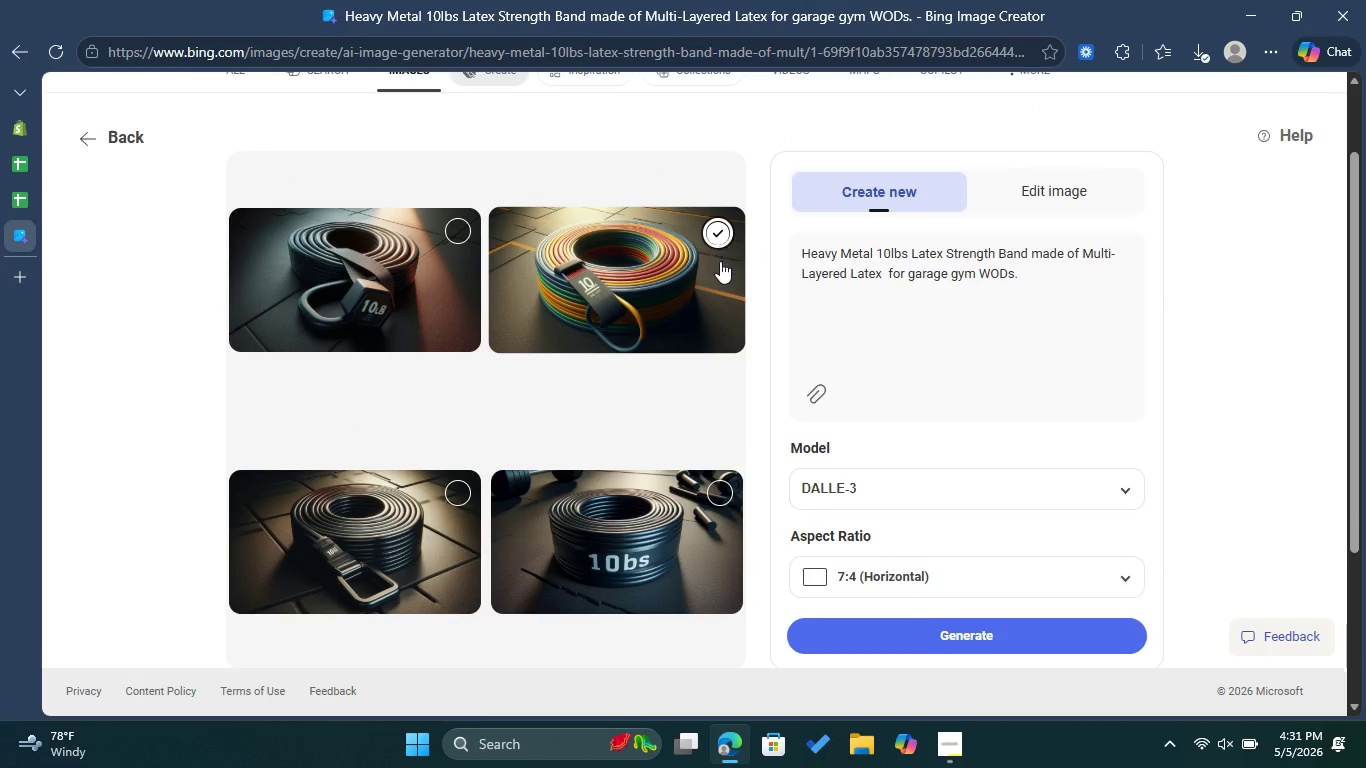 
scroll: coordinate [720, 261], scroll_direction: down, amount: 2.0
 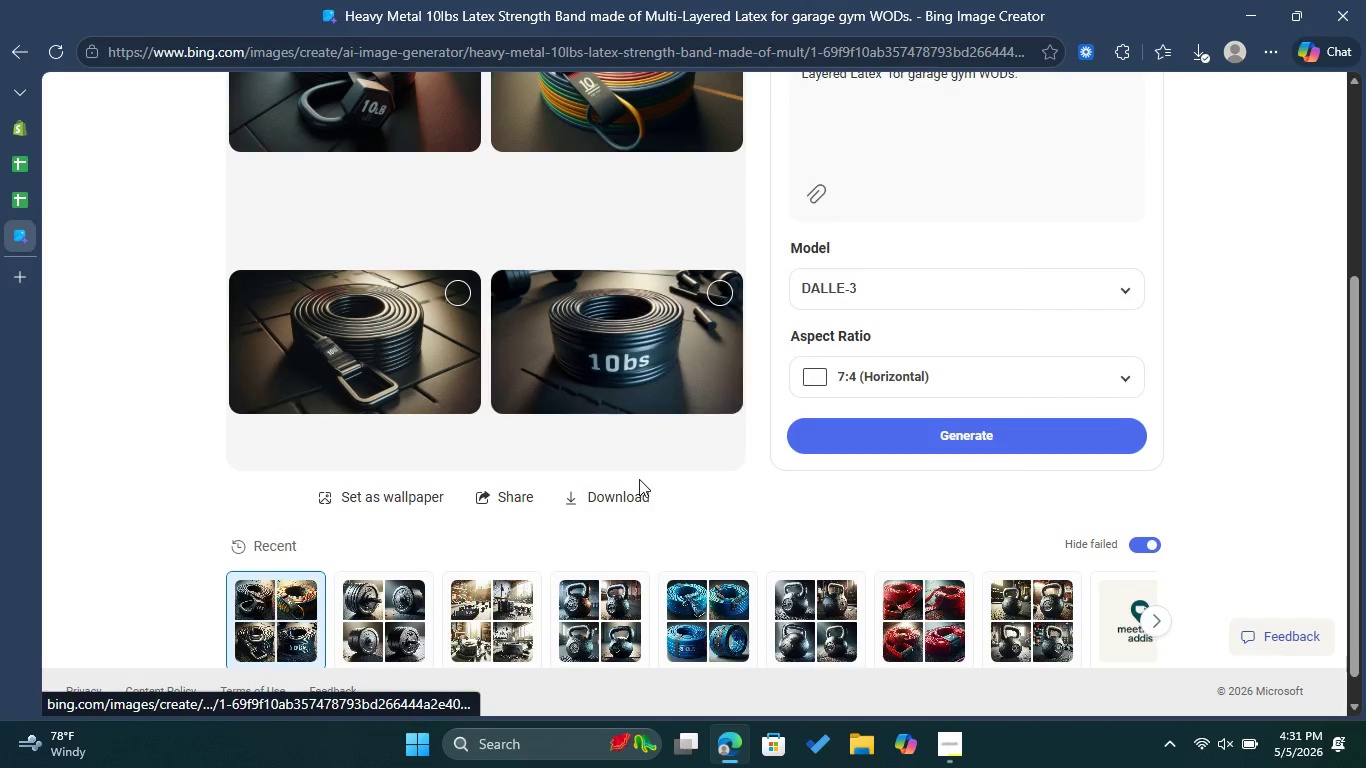 
left_click([638, 490])
 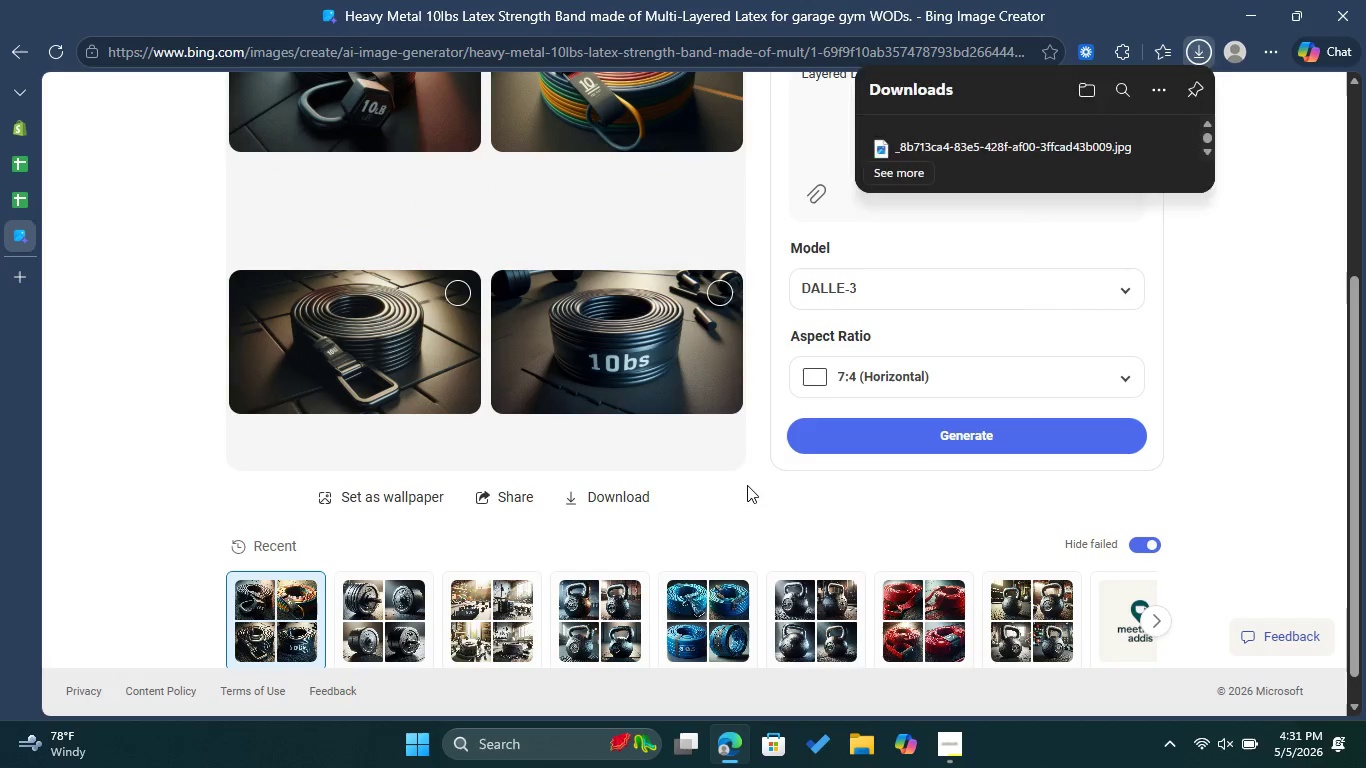 
left_click([747, 485])
 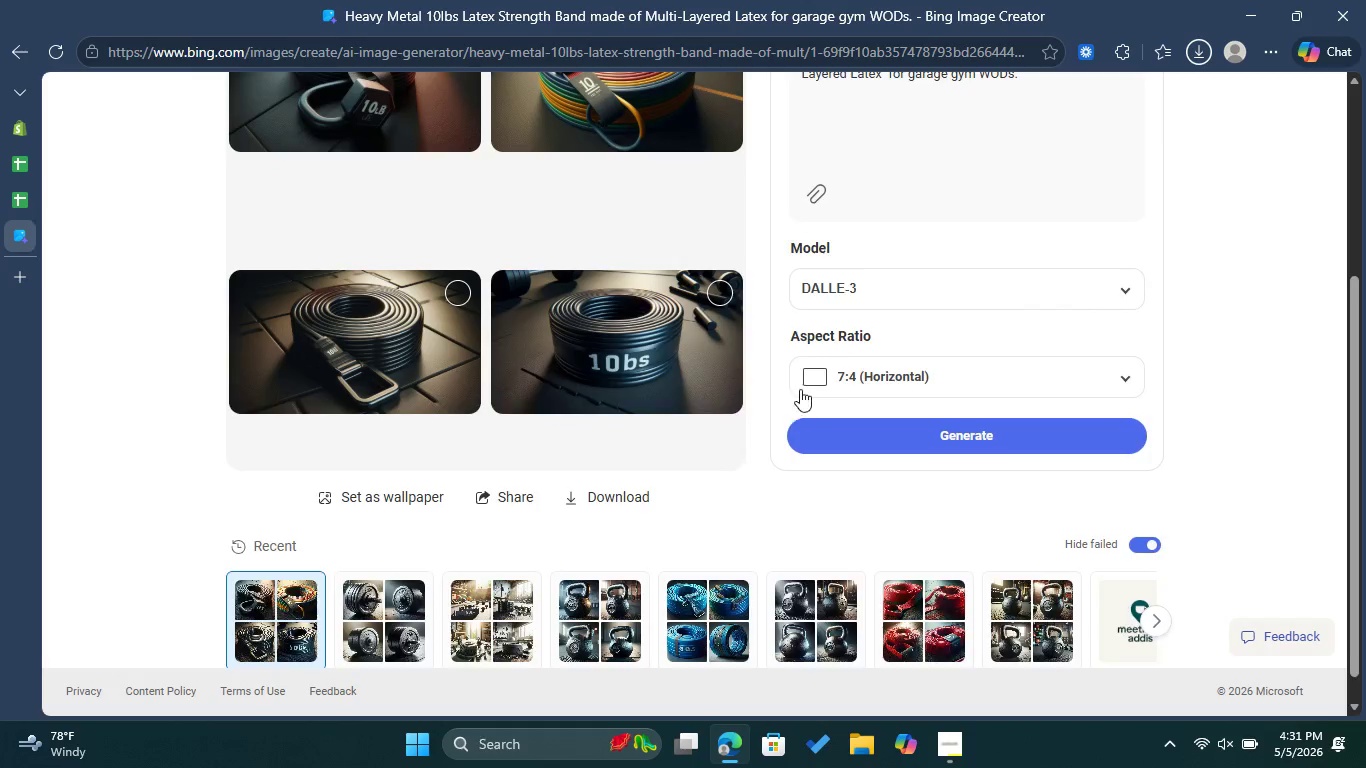 
scroll: coordinate [802, 387], scroll_direction: up, amount: 2.0
 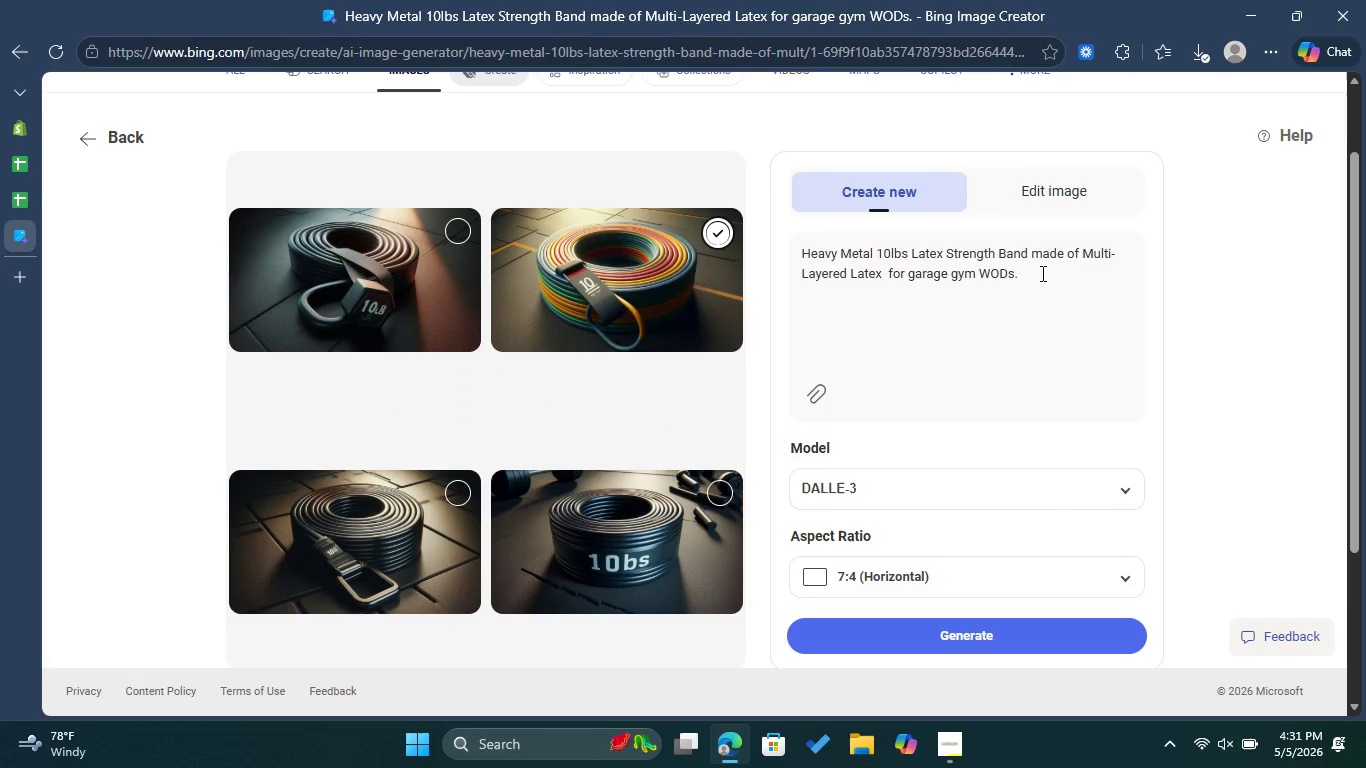 
left_click_drag(start_coordinate=[1041, 273], to_coordinate=[798, 254])
 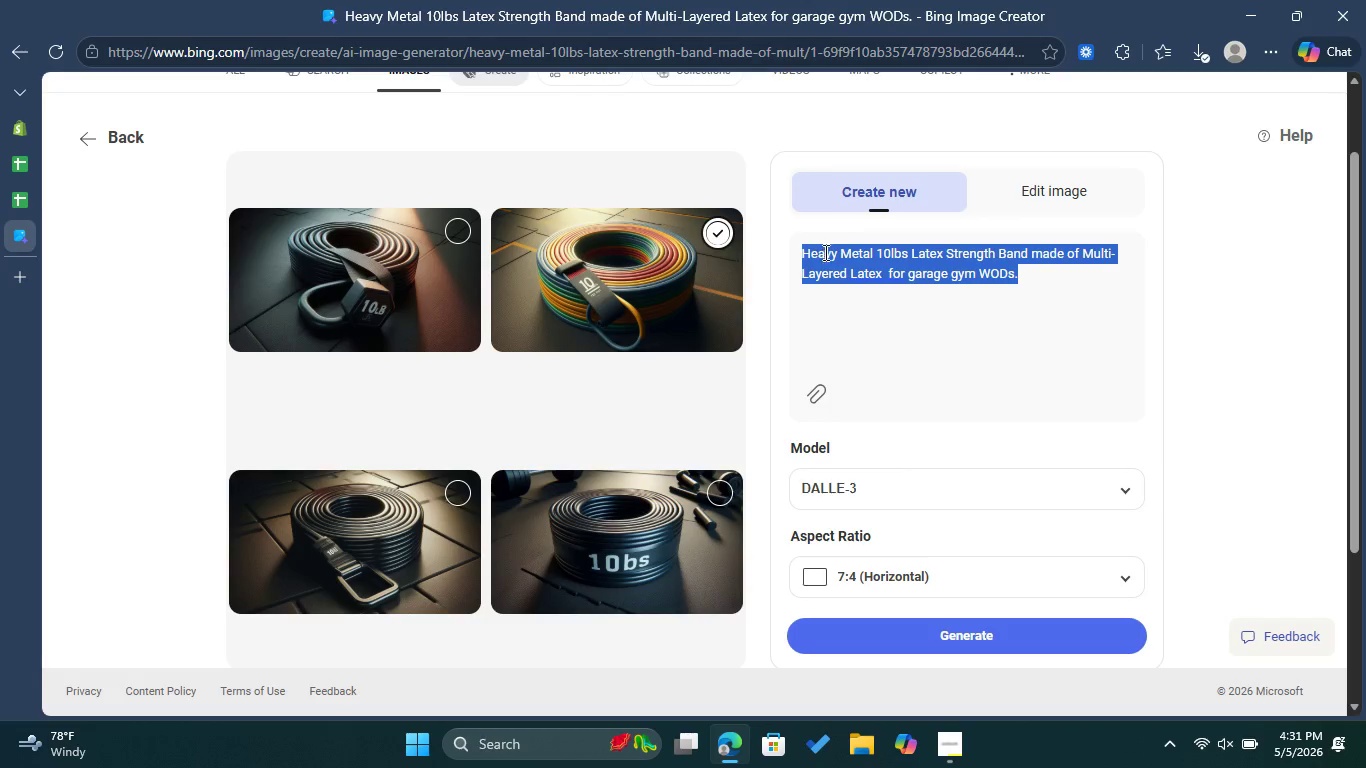 
right_click([824, 252])
 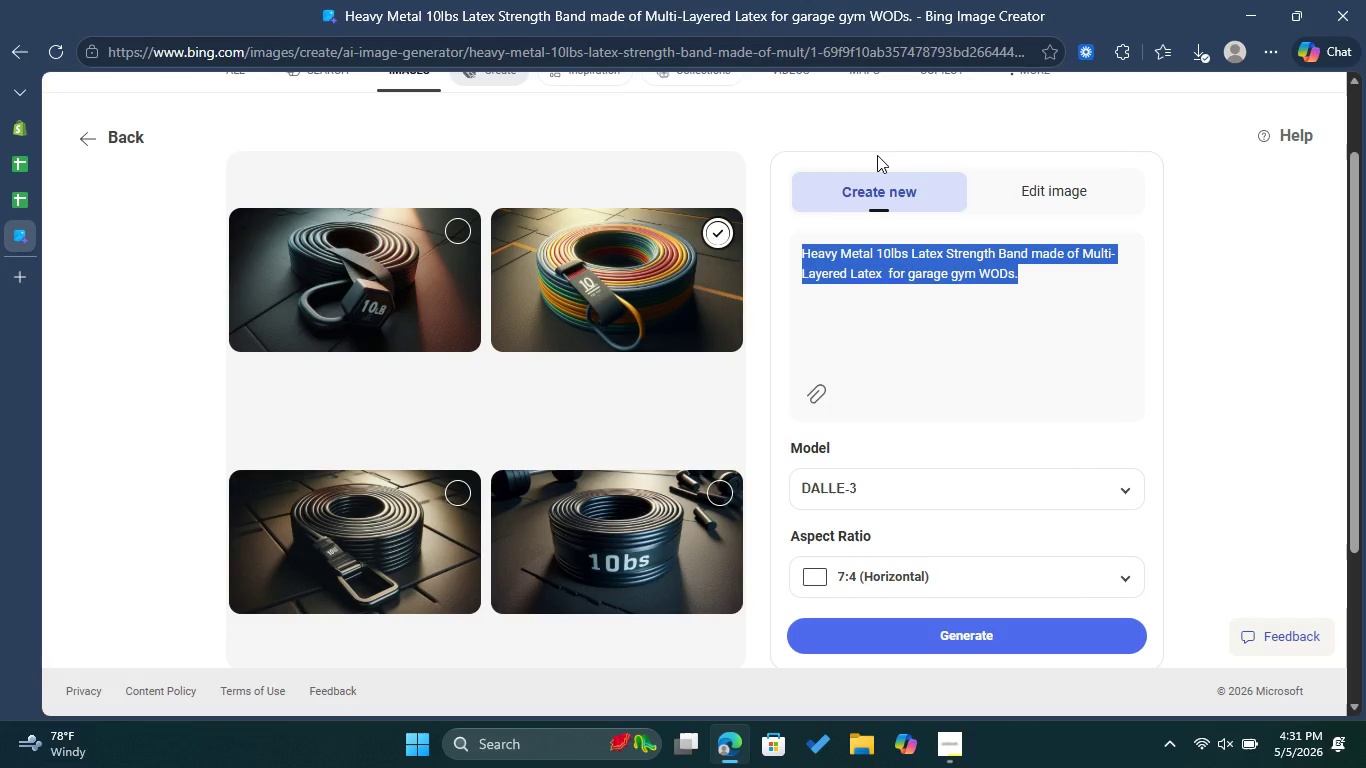 
mouse_move([30, 132])
 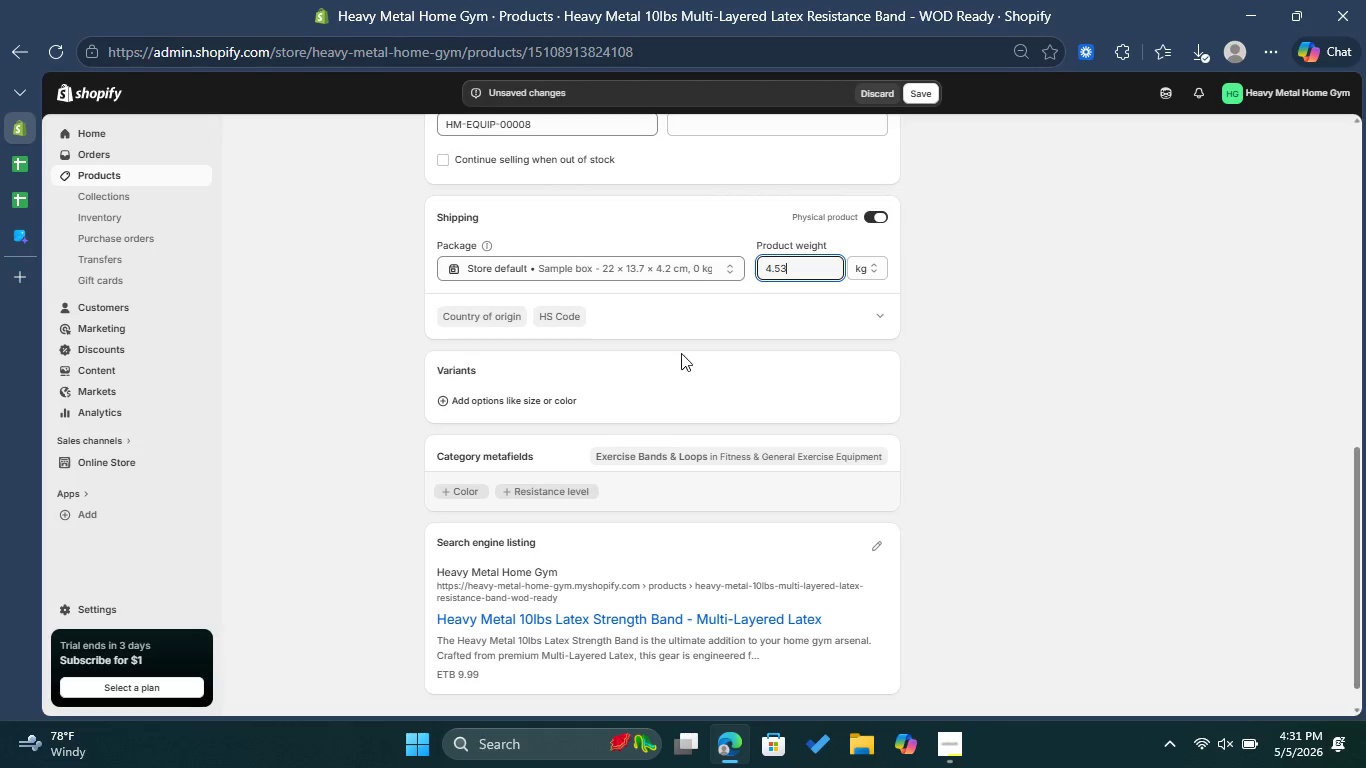 
scroll: coordinate [710, 352], scroll_direction: up, amount: 6.0
 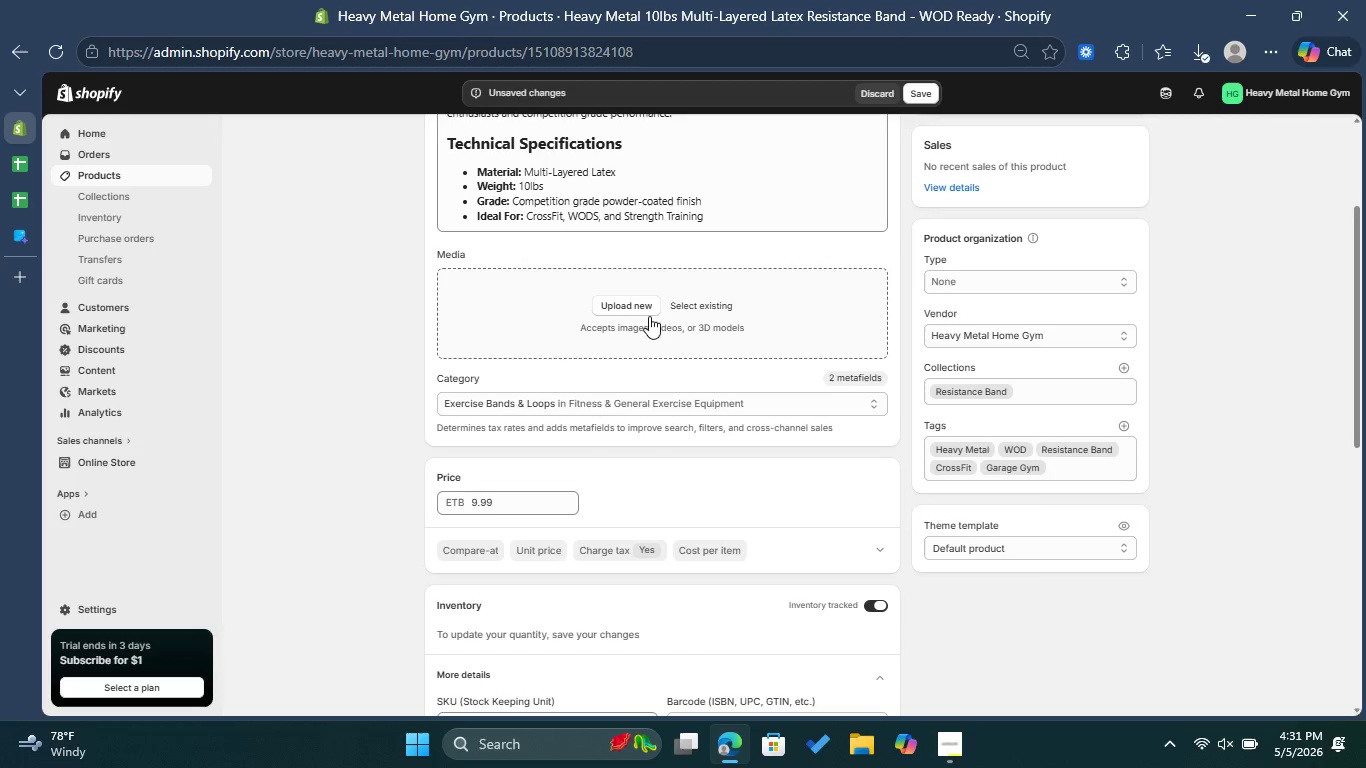 
left_click([646, 307])
 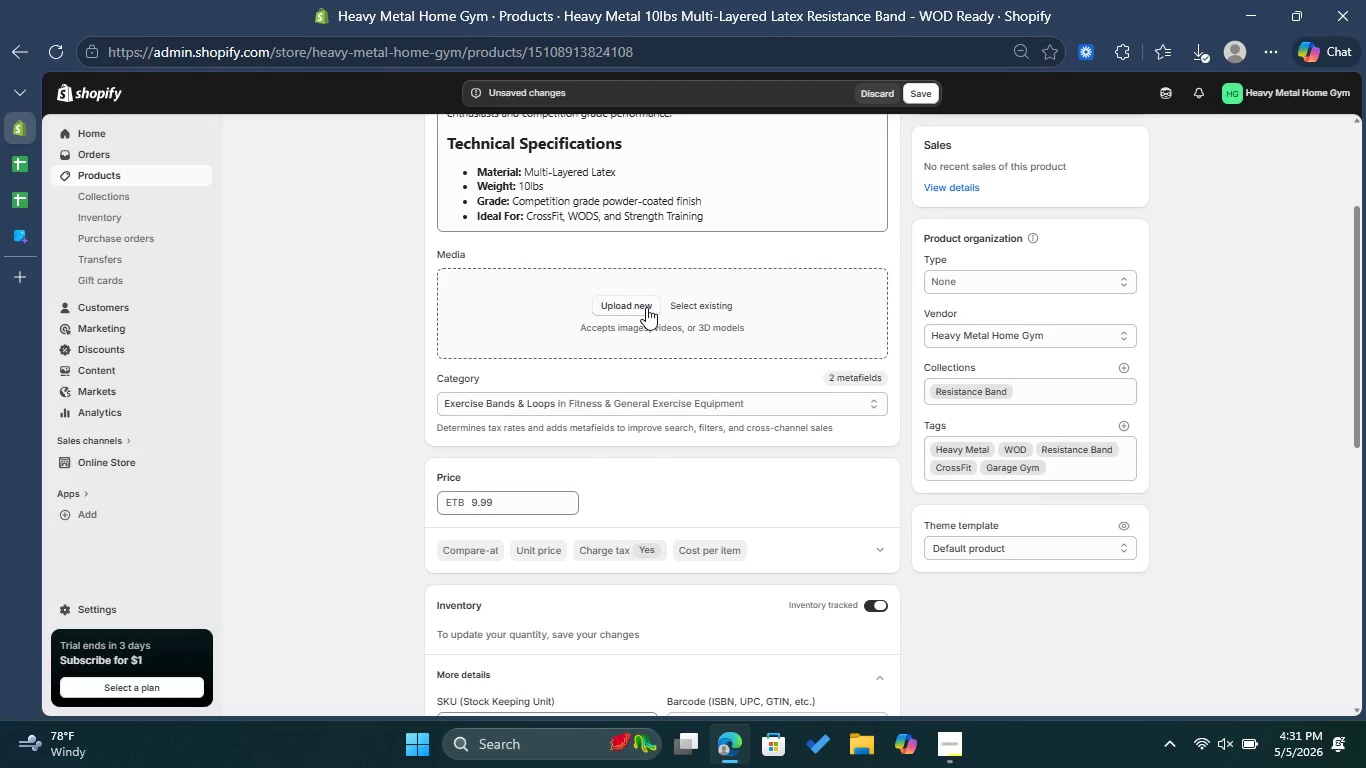 
mouse_move([622, 306])
 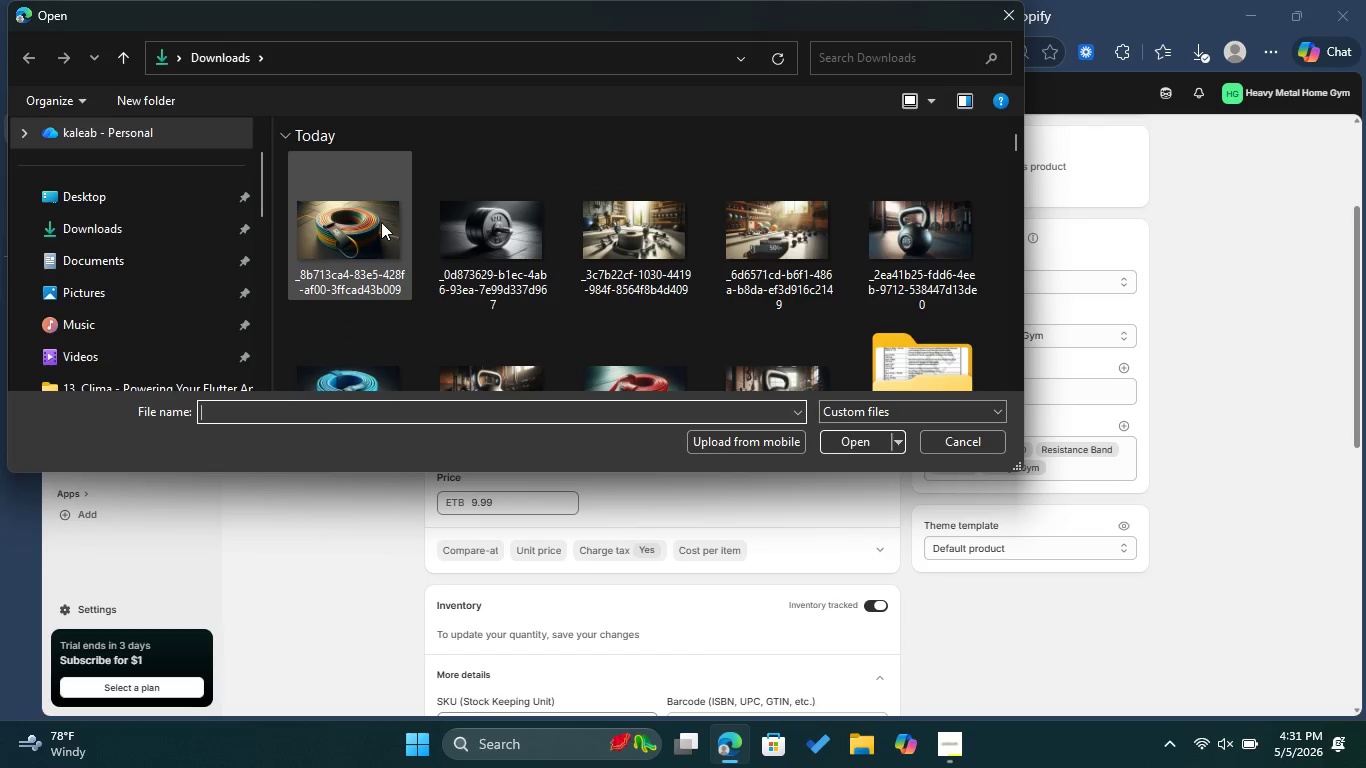 
left_click([381, 222])
 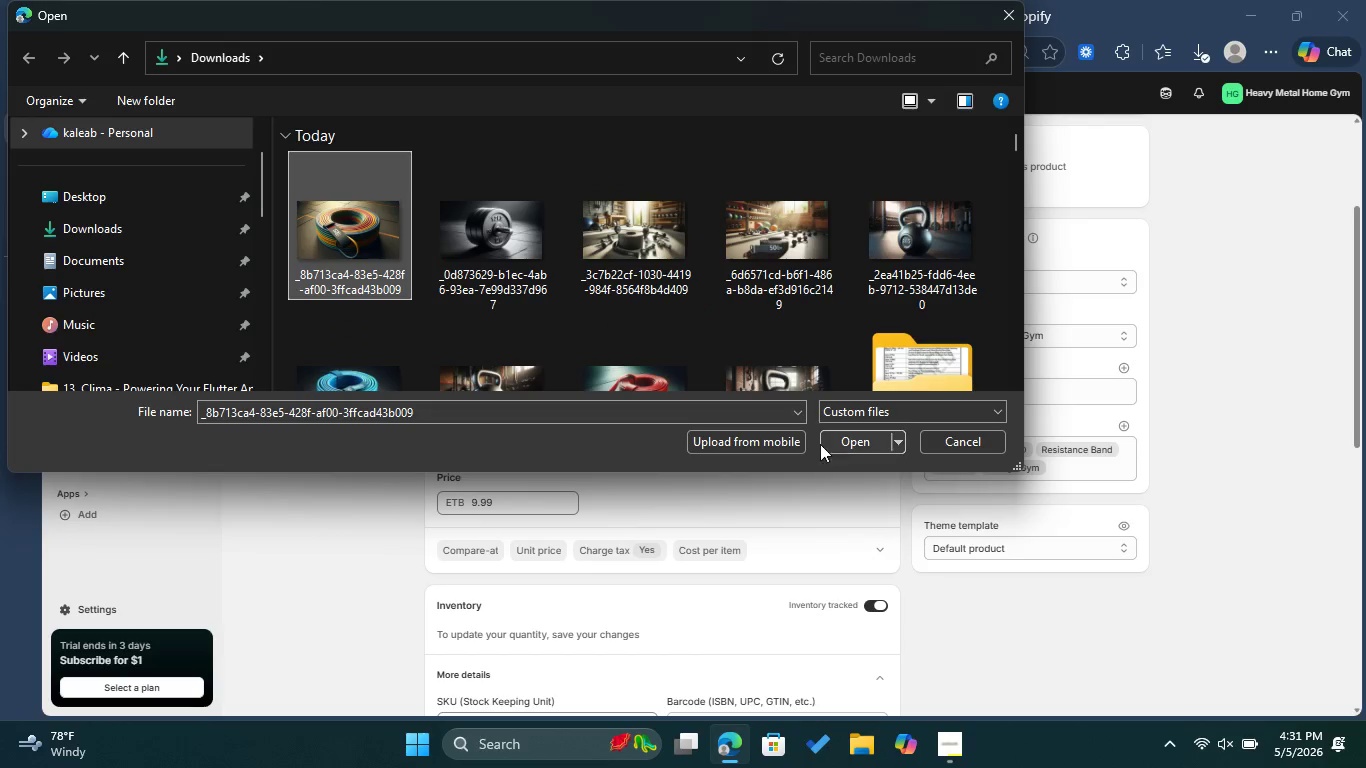 
left_click([839, 441])
 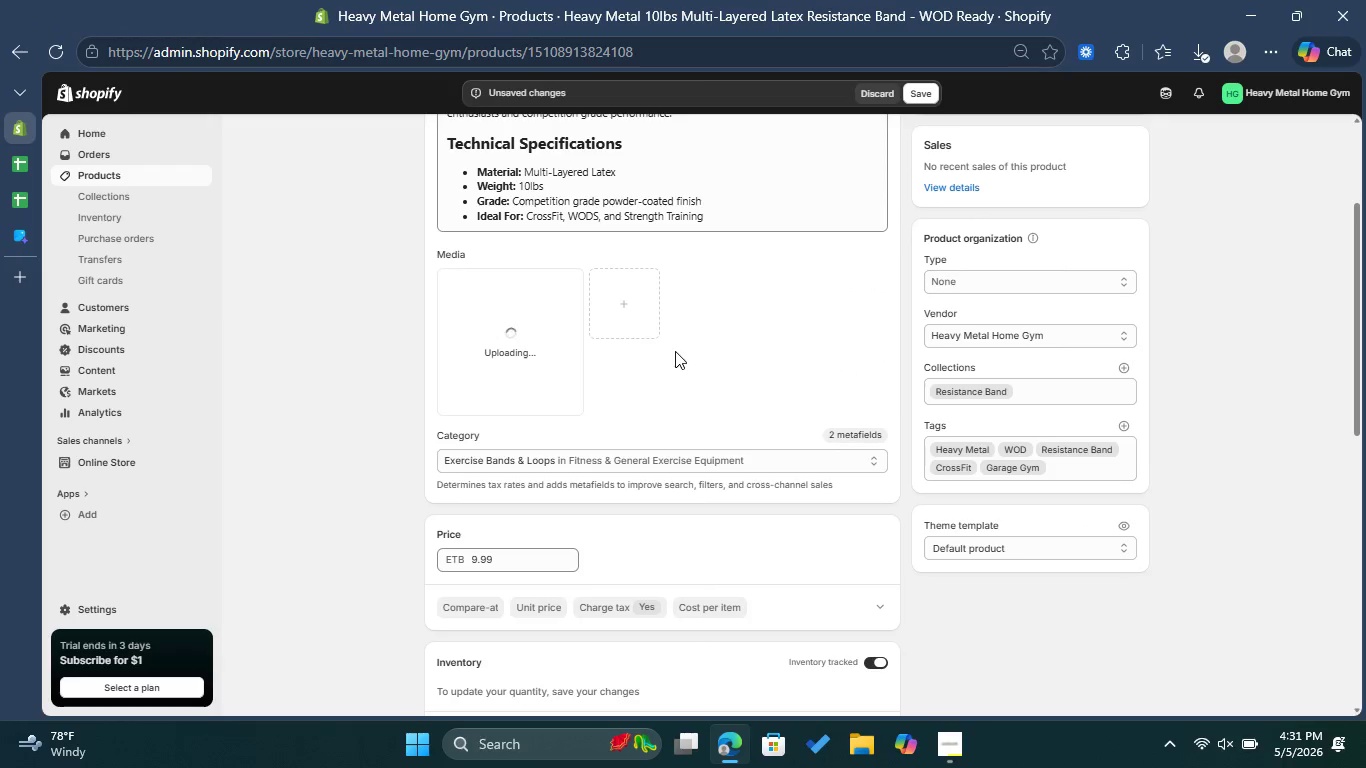 
wait(9.16)
 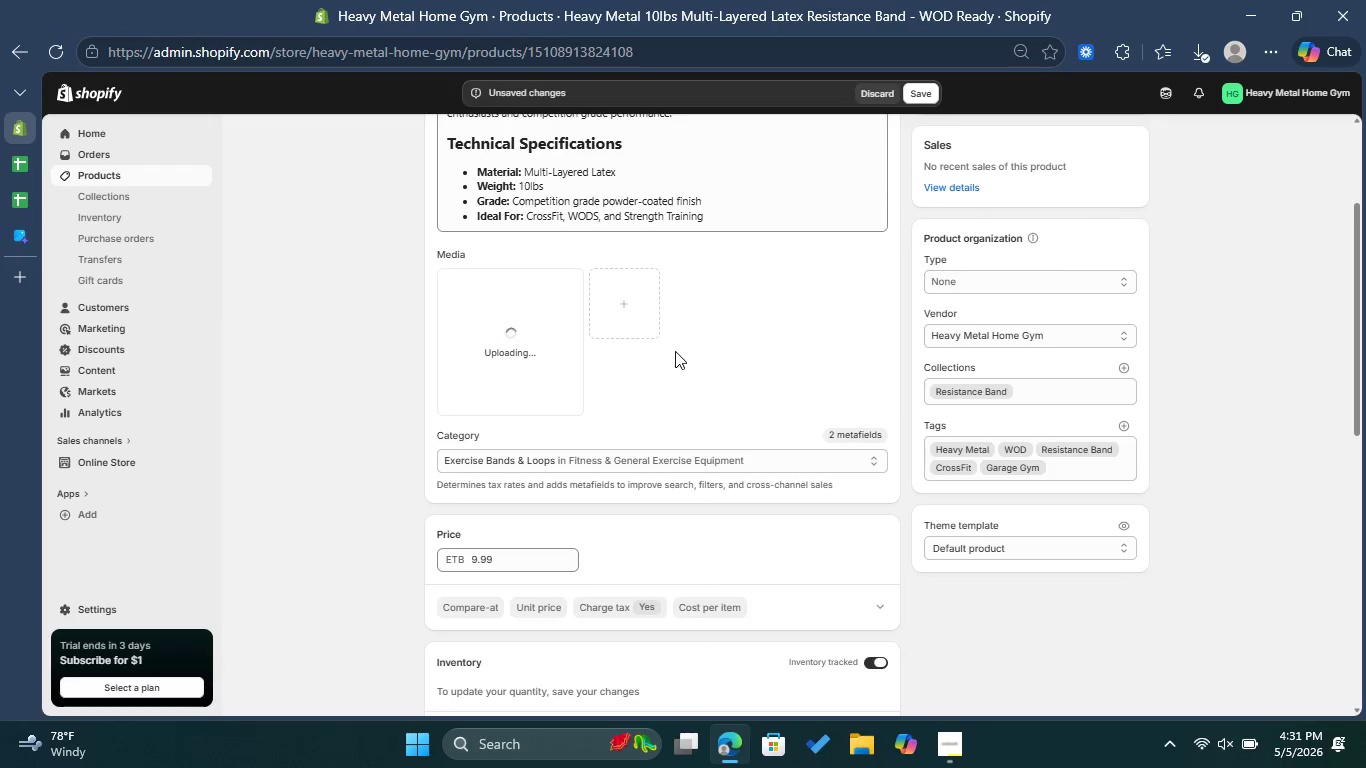 
left_click([496, 340])
 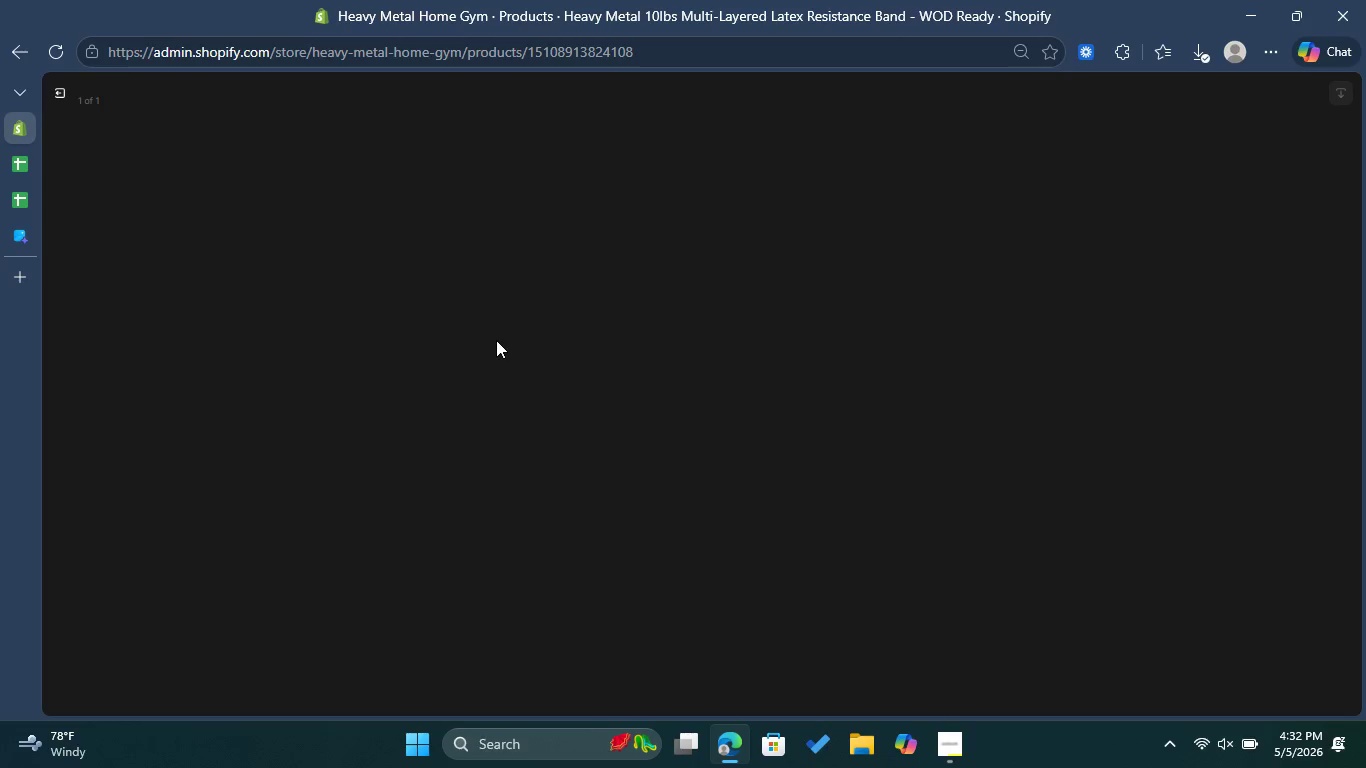 
wait(10.62)
 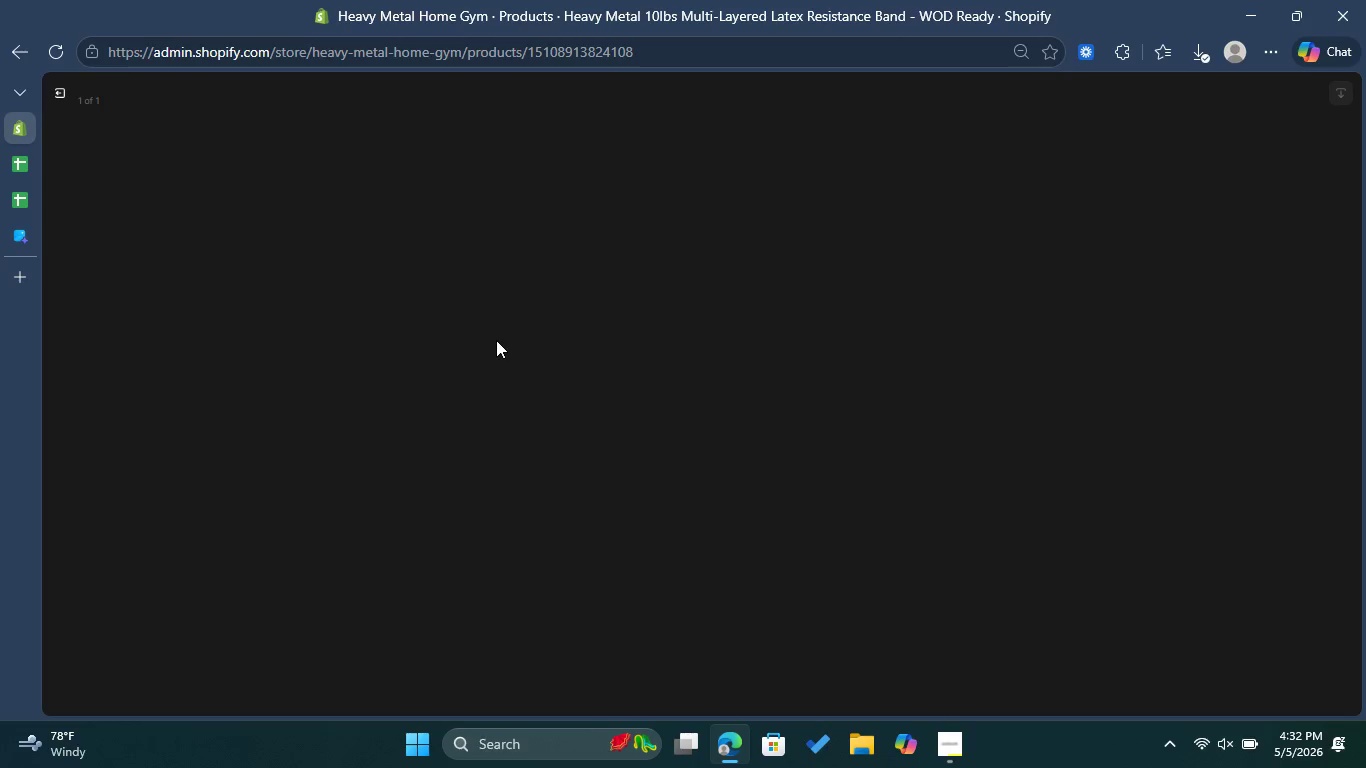 
left_click([1154, 265])
 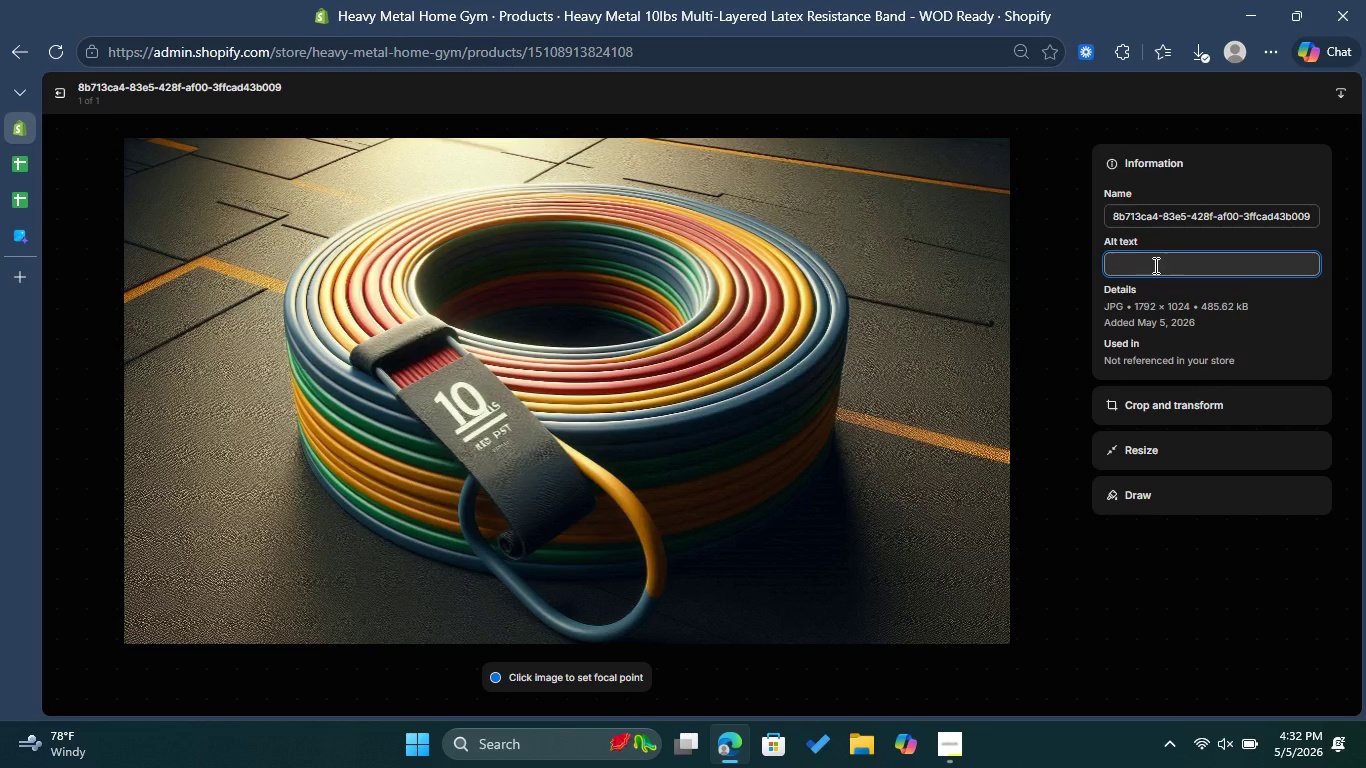 
key(Control+V)
 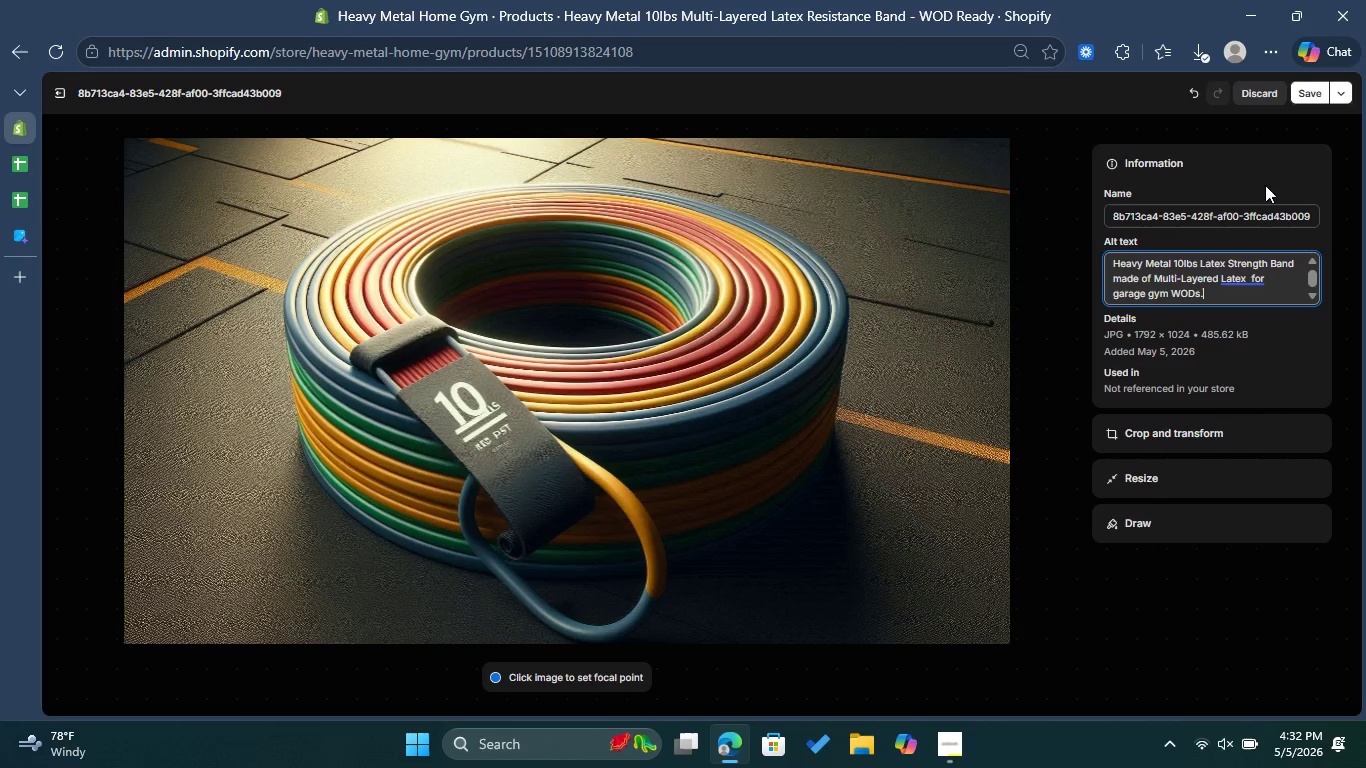 
left_click([1314, 95])
 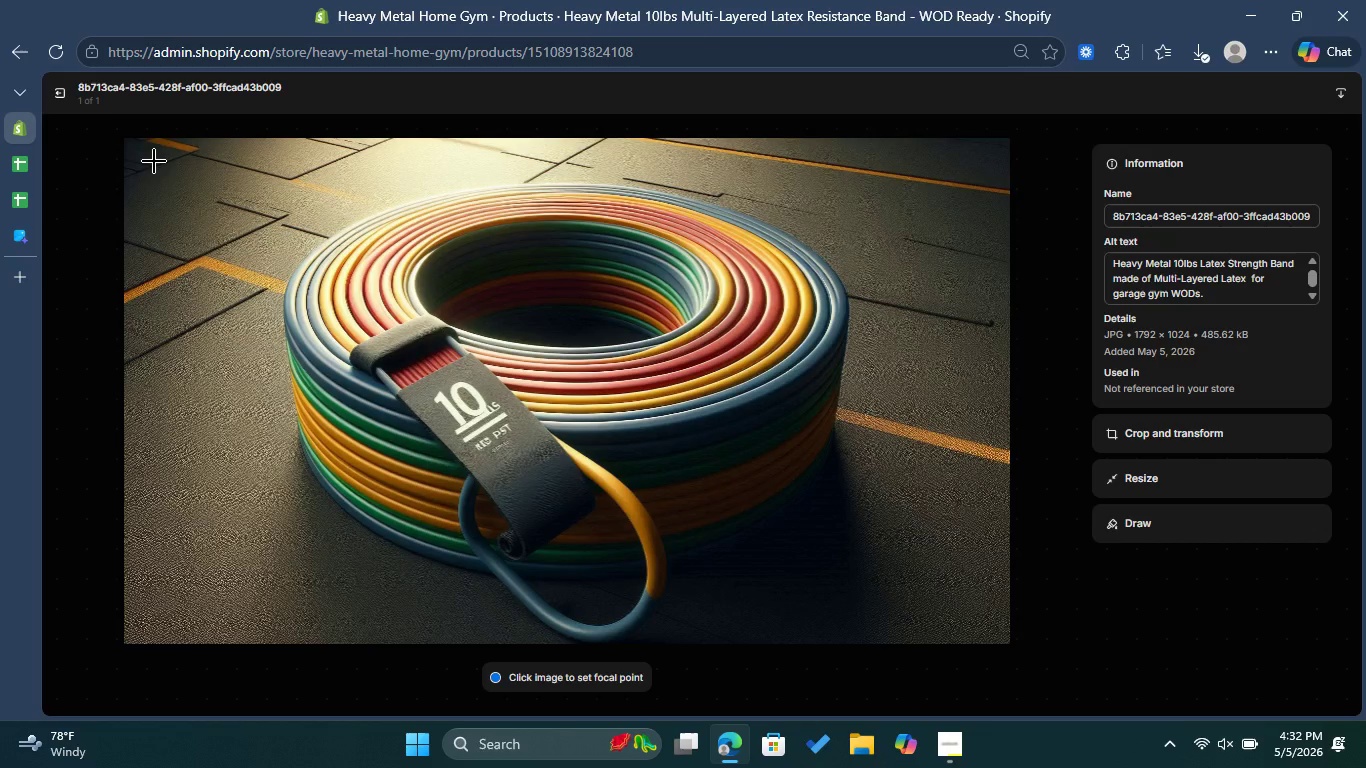 
left_click([57, 89])
 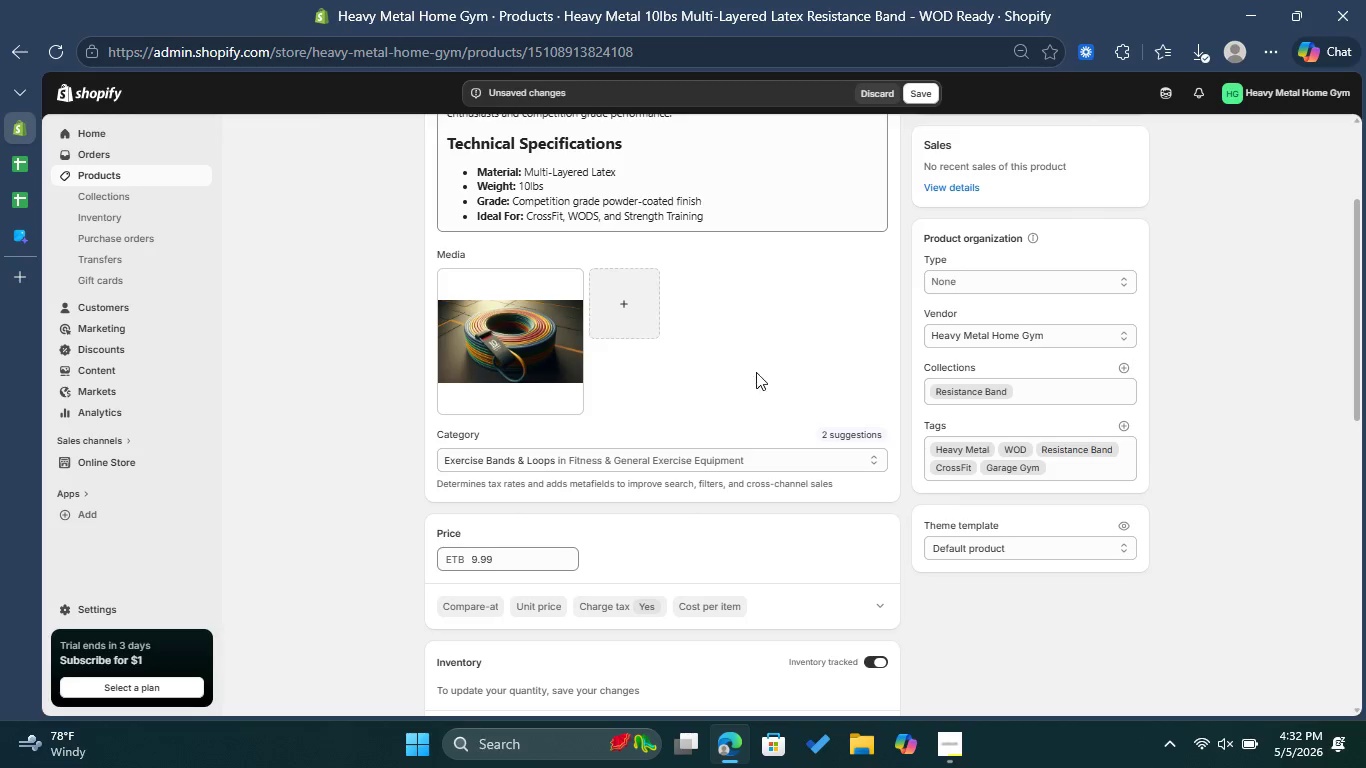 
scroll: coordinate [763, 372], scroll_direction: down, amount: 8.0
 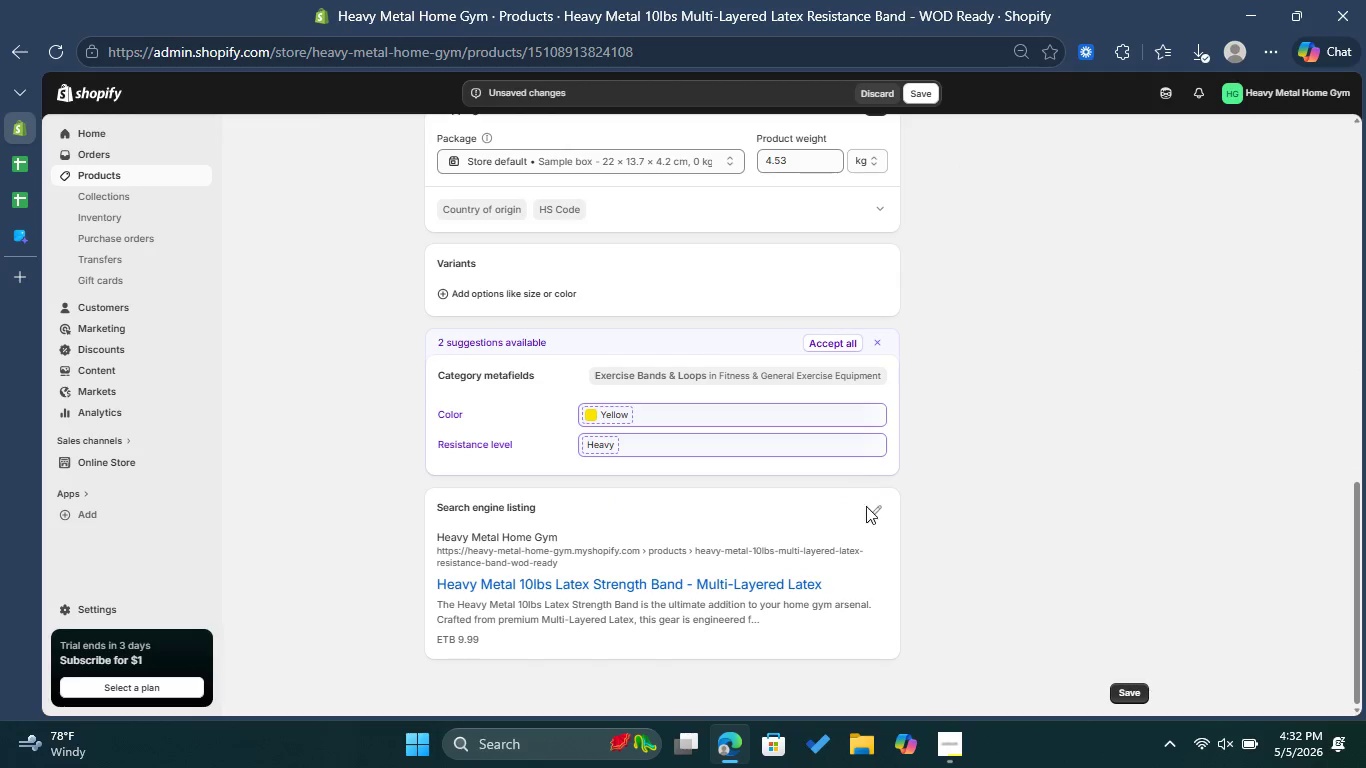 
left_click([870, 514])
 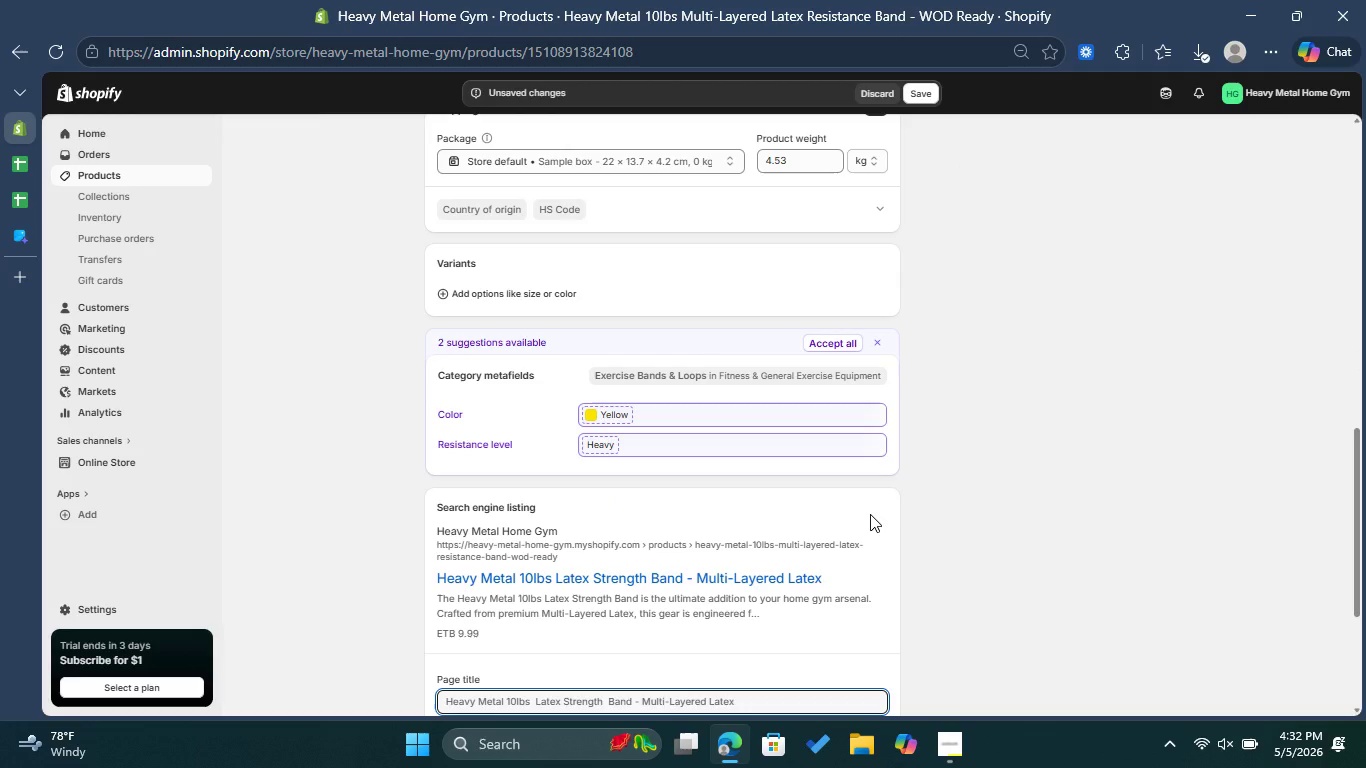 
wait(5.84)
 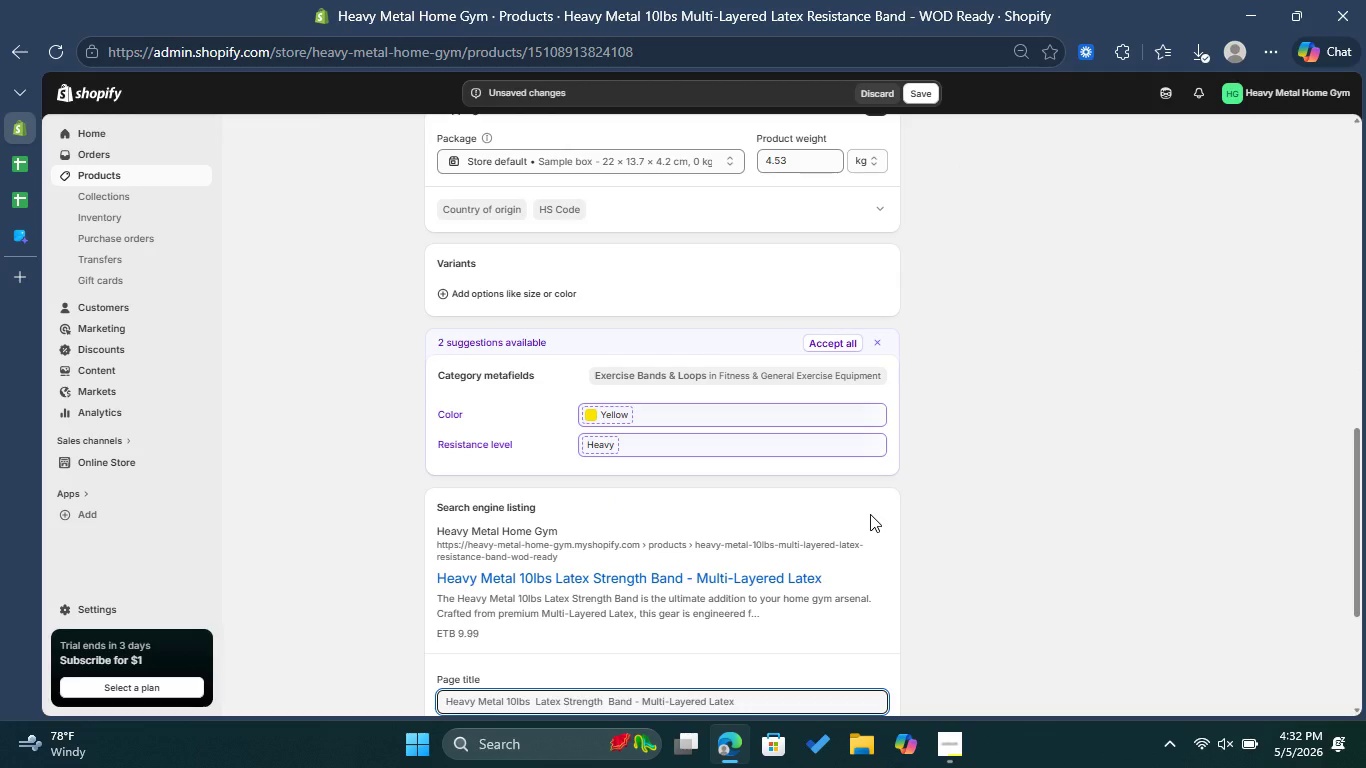 
scroll: coordinate [820, 564], scroll_direction: down, amount: 2.0
 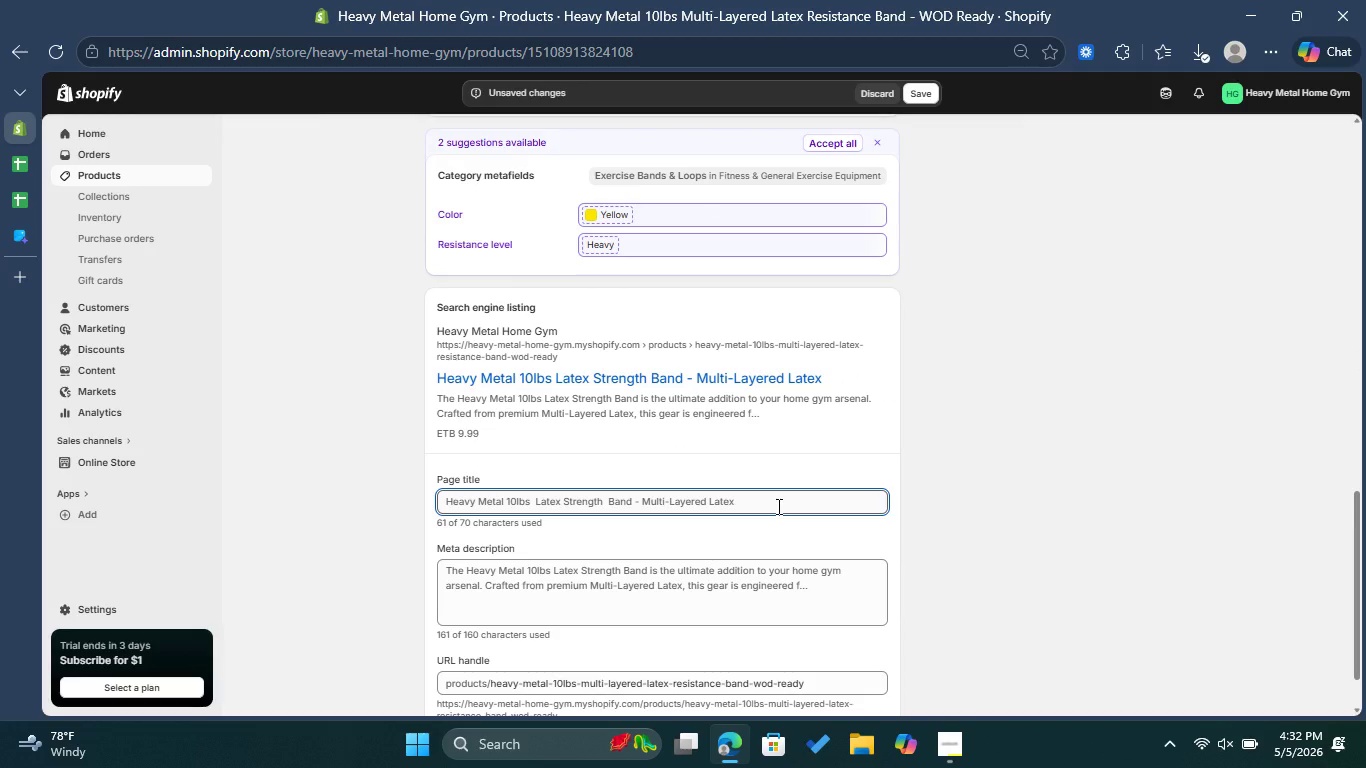 
left_click_drag(start_coordinate=[777, 506], to_coordinate=[636, 506])
 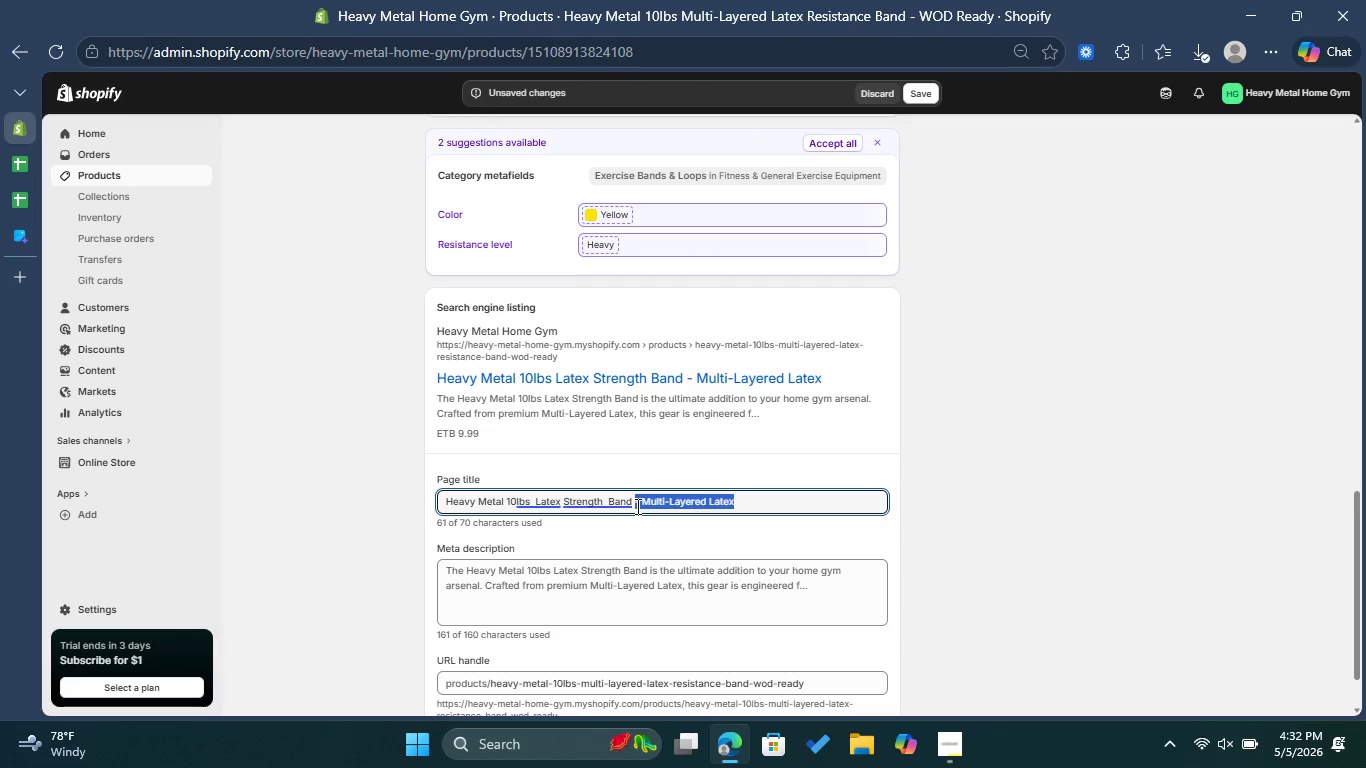 
key(Shift+ShiftRight)
 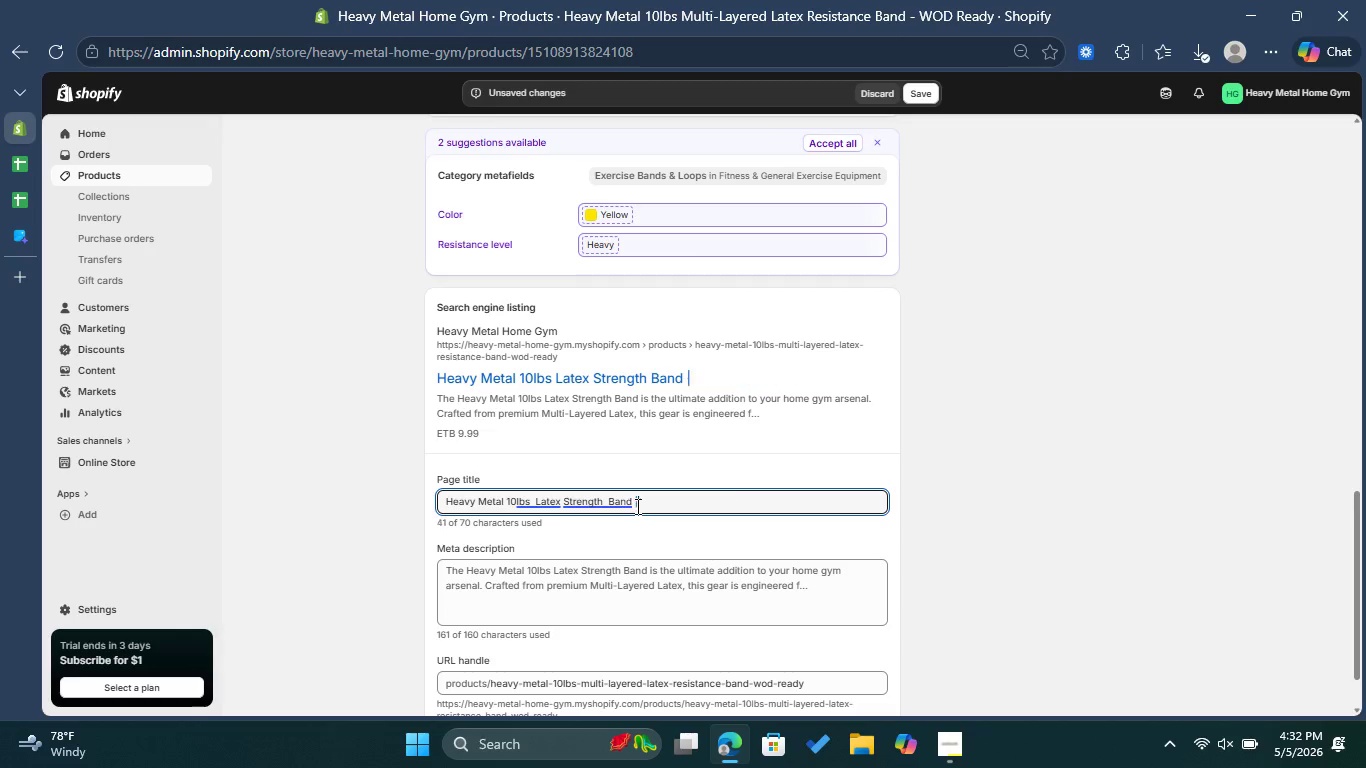 
key(Shift+Backslash)
 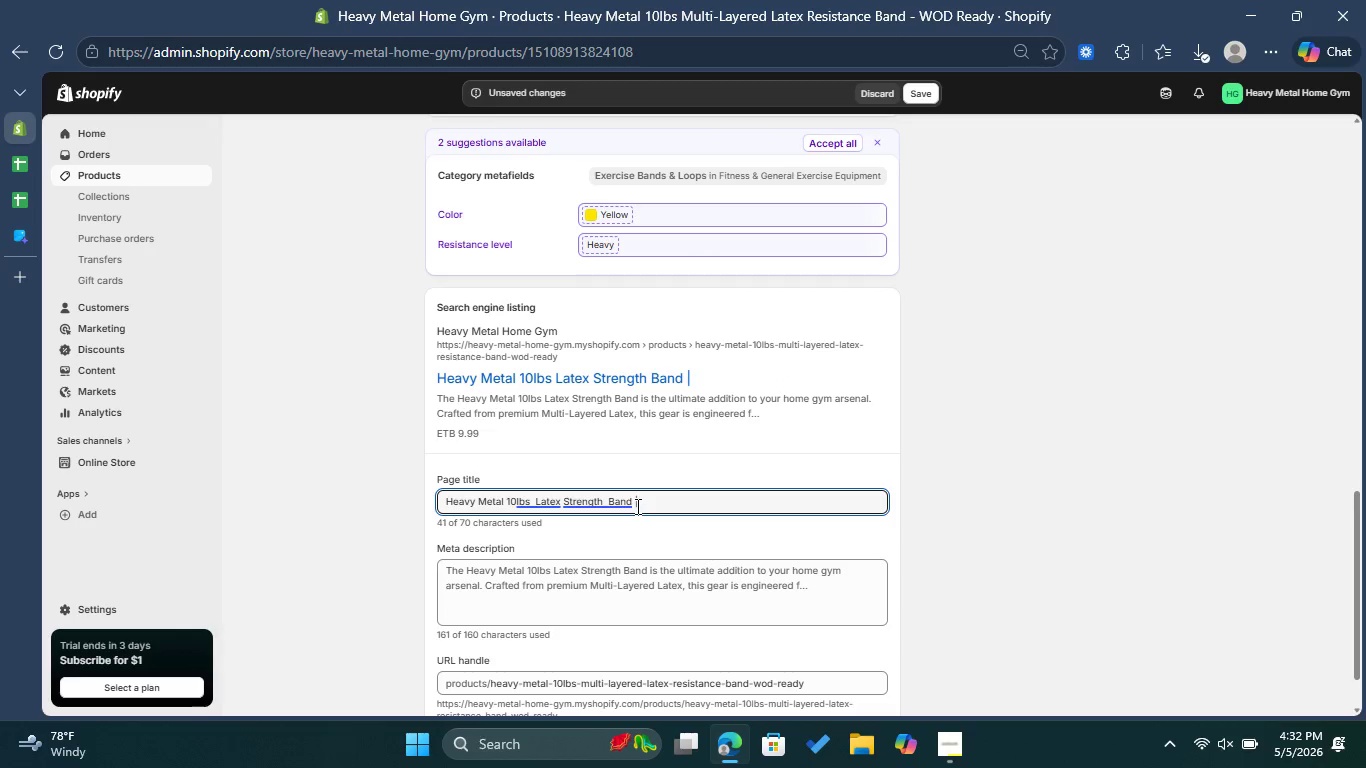 
key(Backquote)
 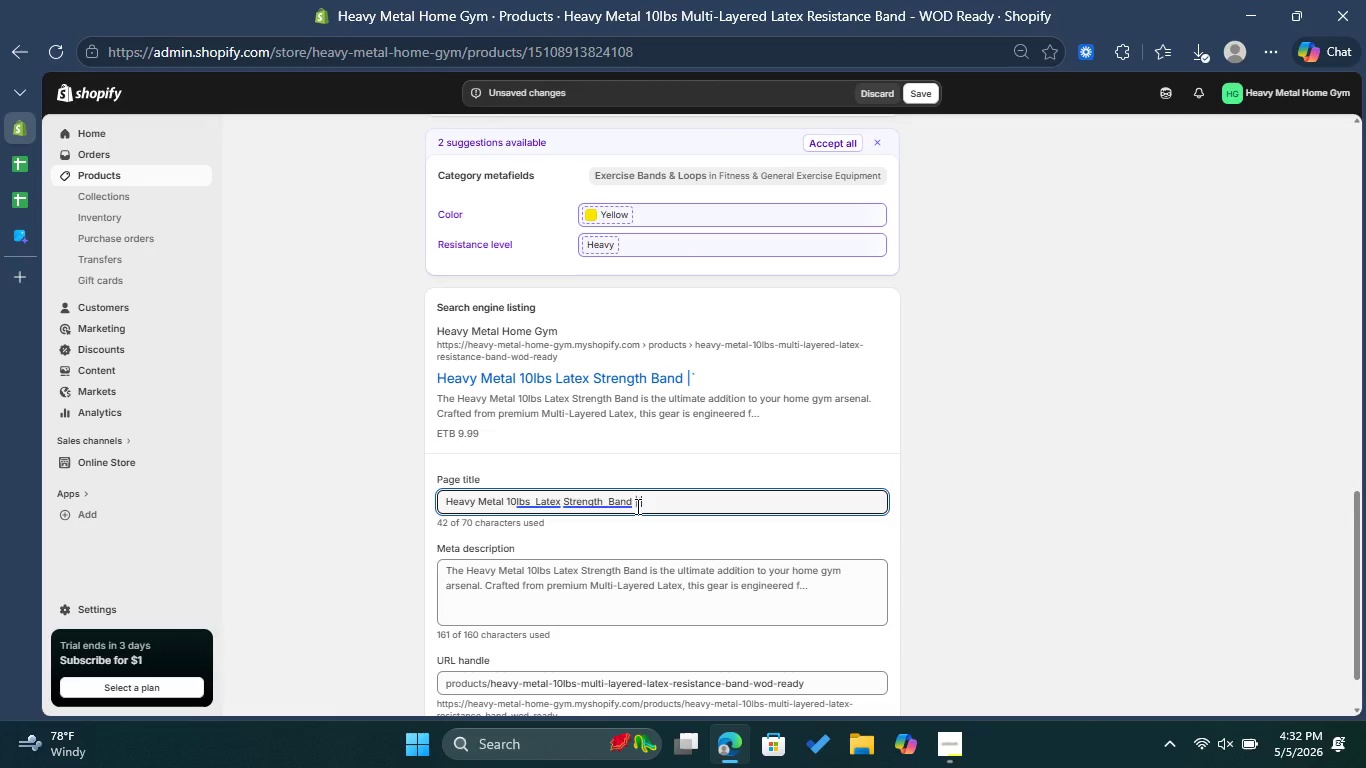 
type(| WOD Equipment )
 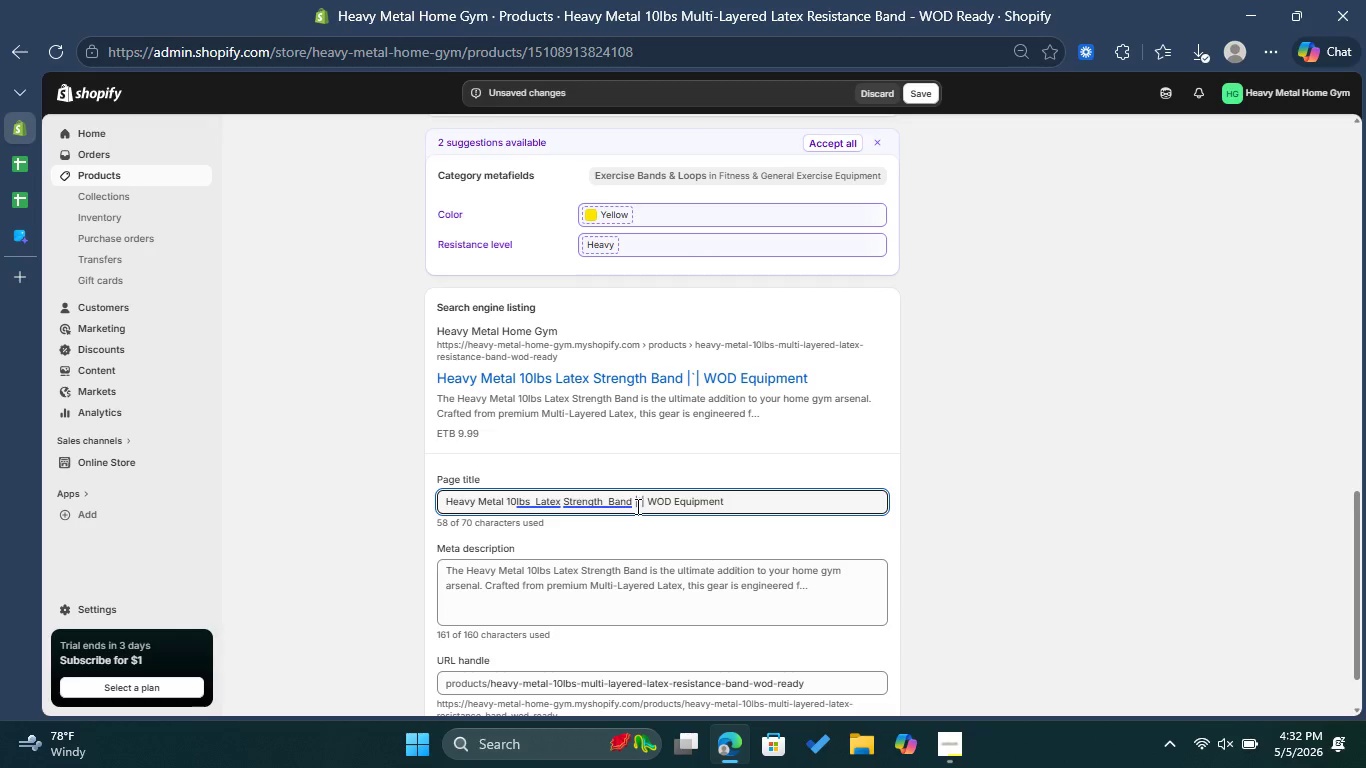 
wait(10.73)
 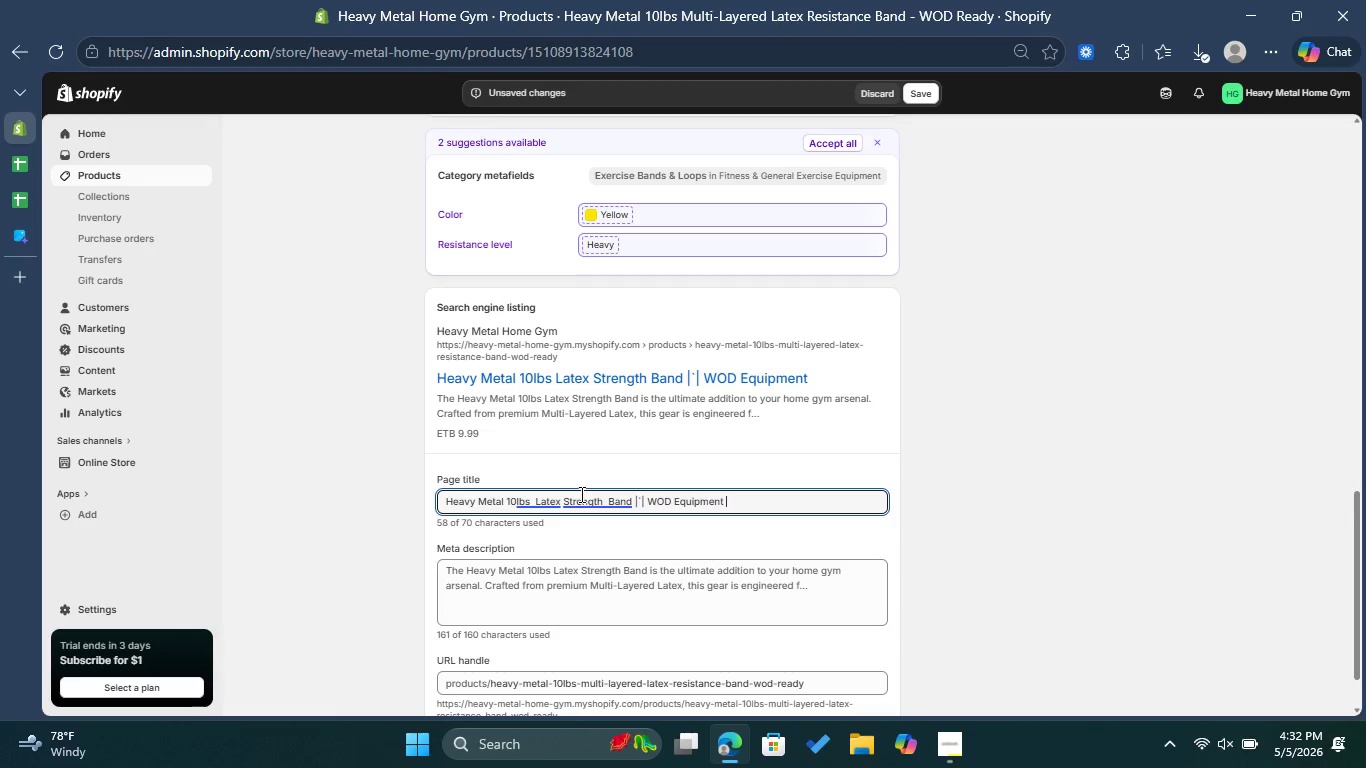 
left_click([768, 583])
 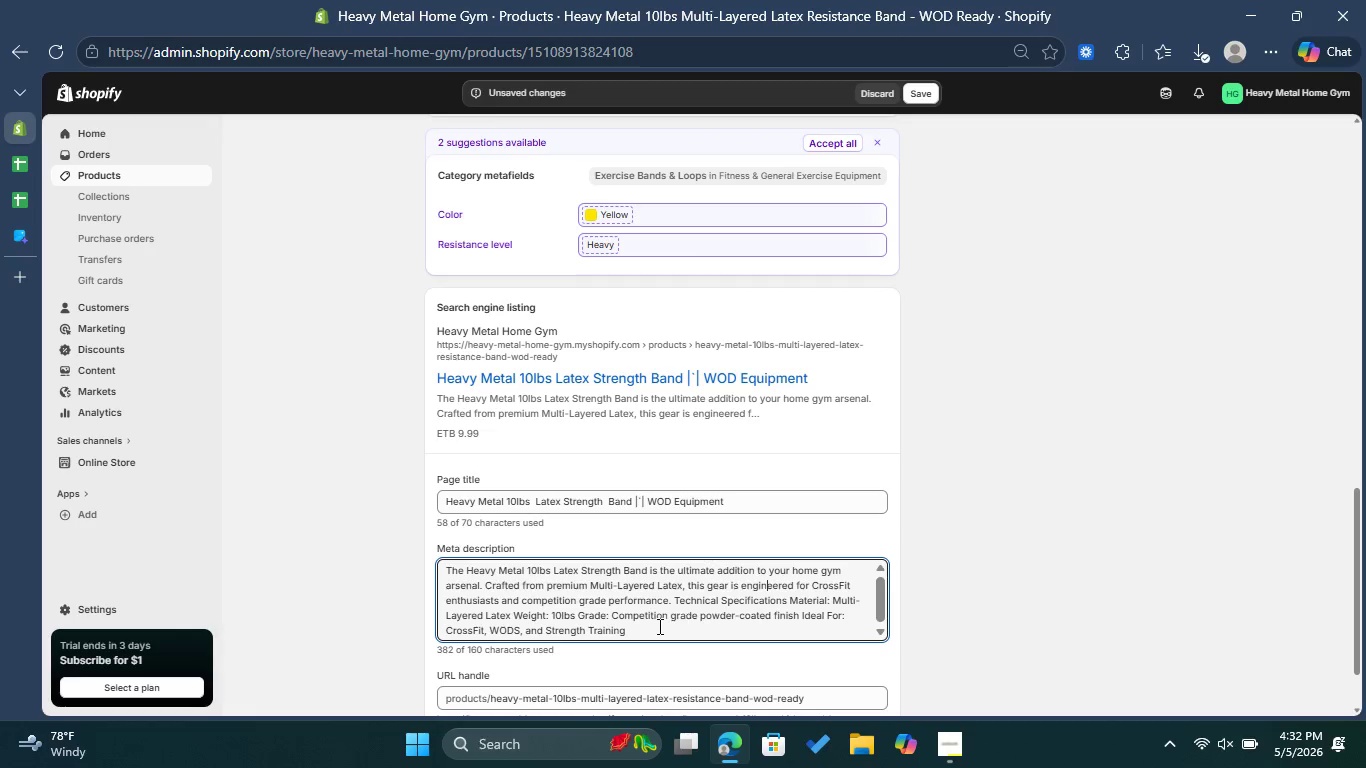 
left_click_drag(start_coordinate=[662, 629], to_coordinate=[439, 570])
 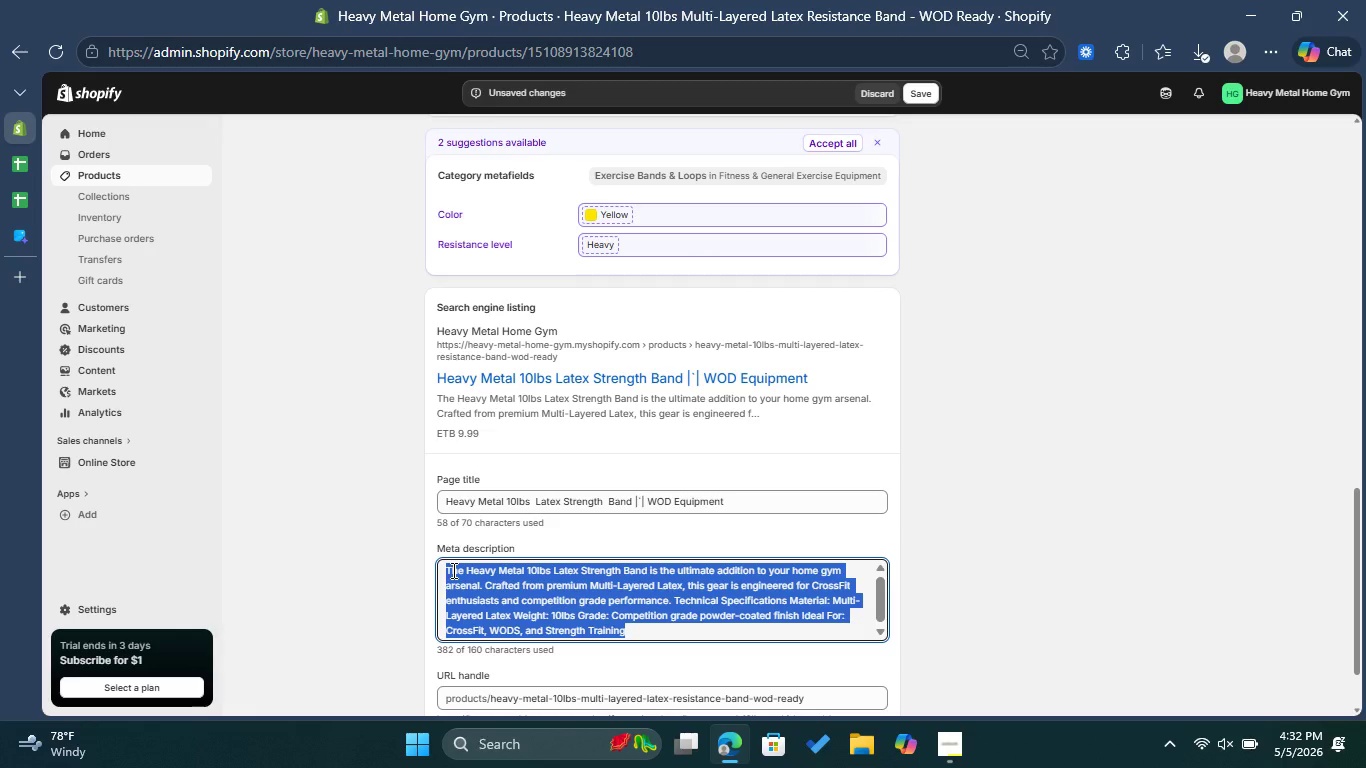 
key(Backspace)
 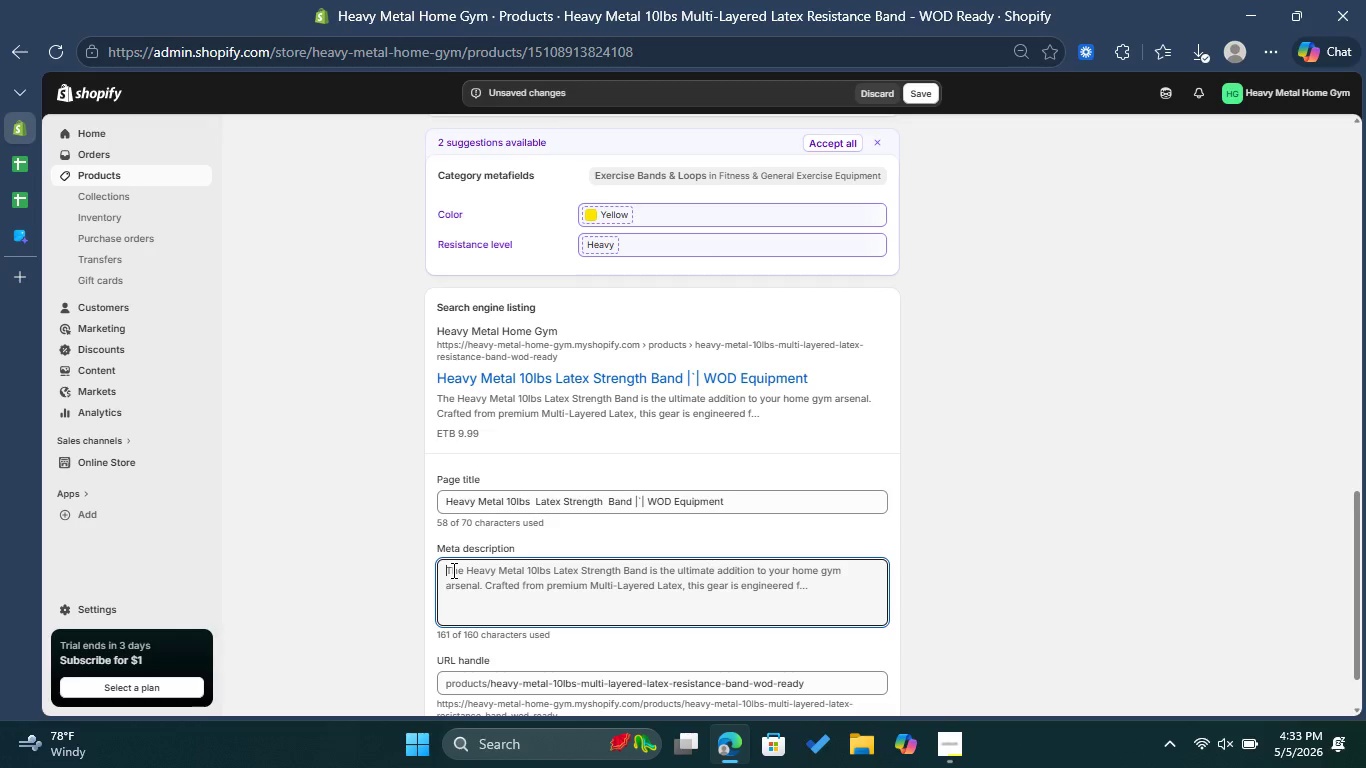 
wait(5.92)
 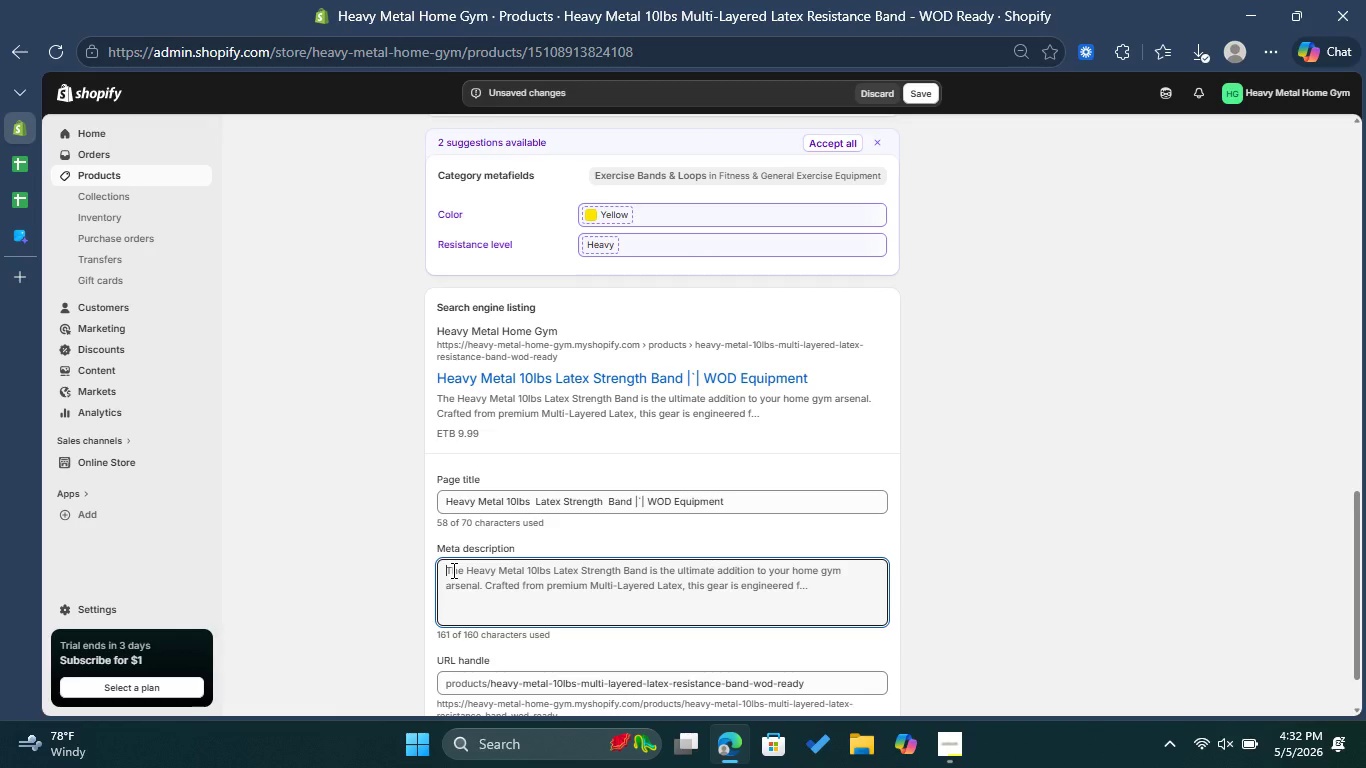 
type(Elevate your WOD with the Heavy )
 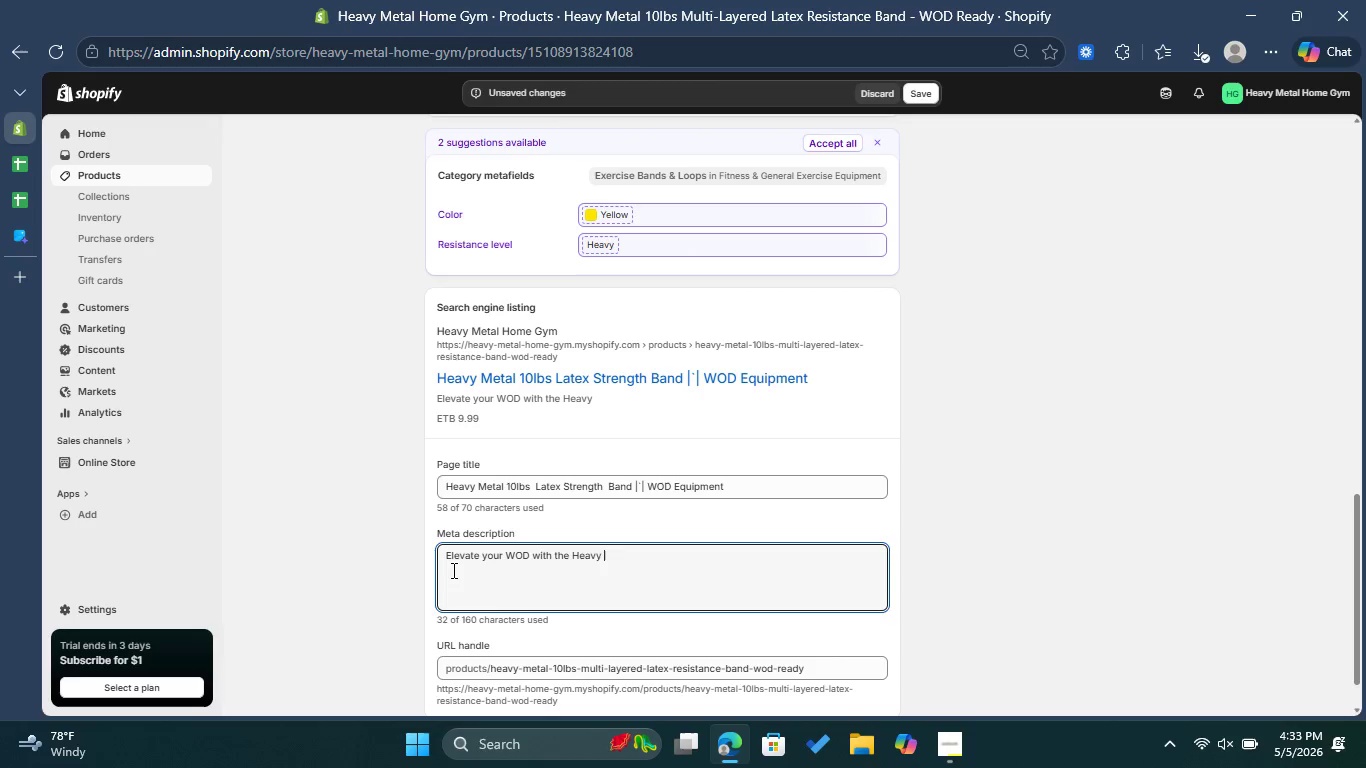 
wait(5.05)
 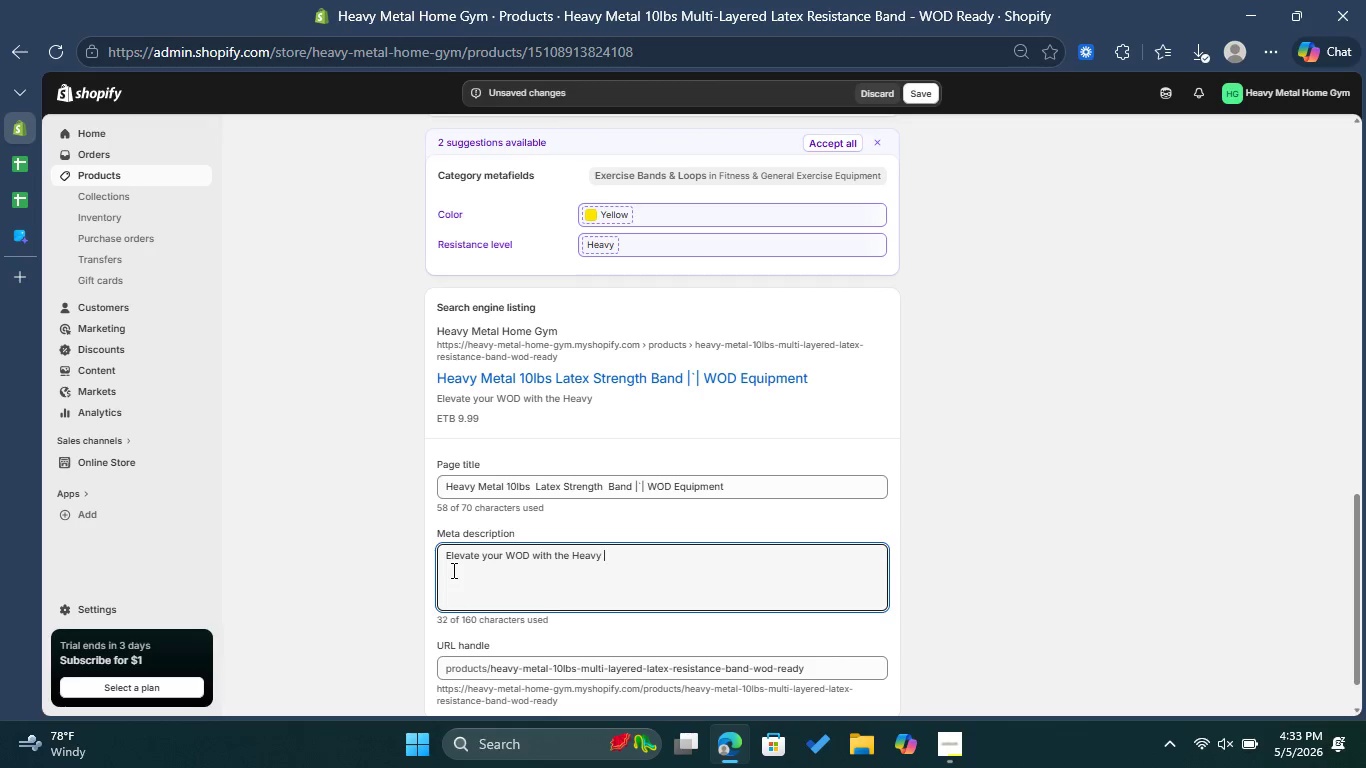 
type(Metal 10lbs Latex )
 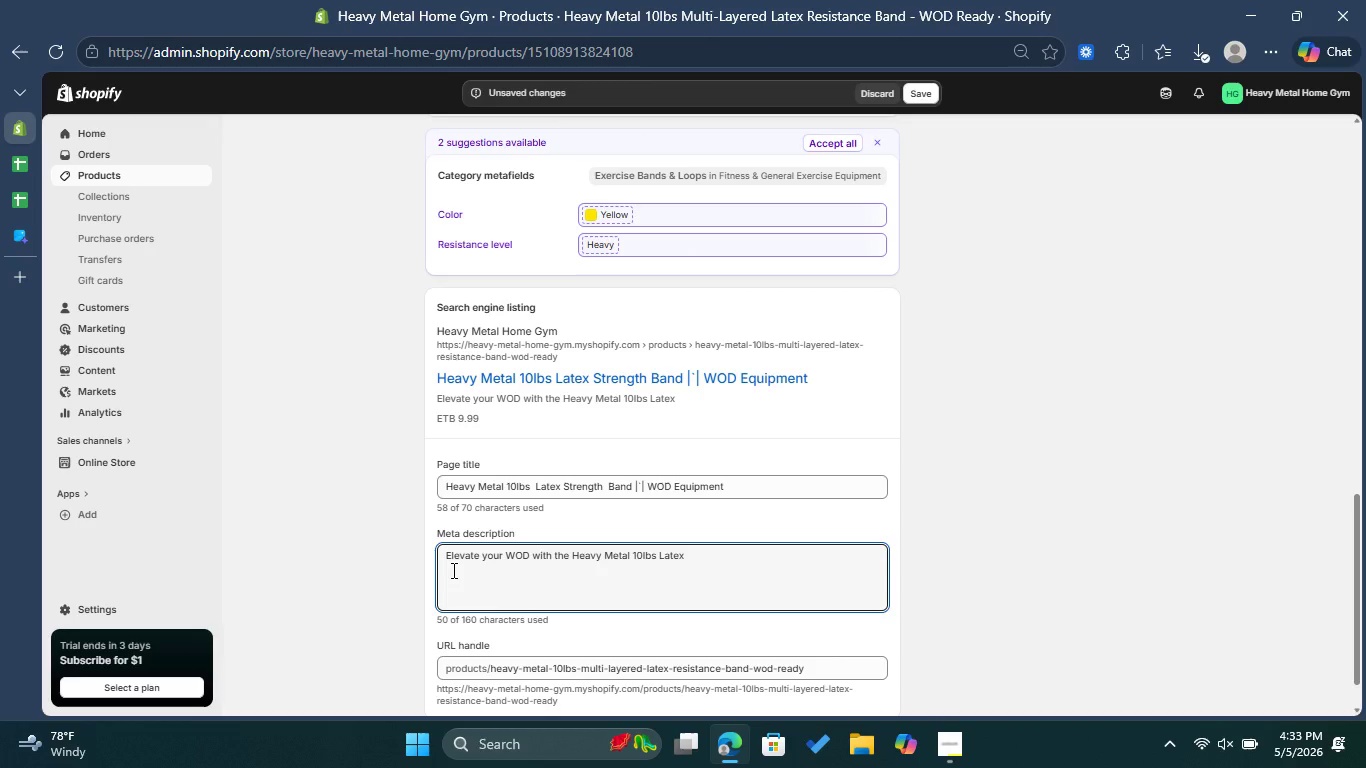 
type(Strength )
 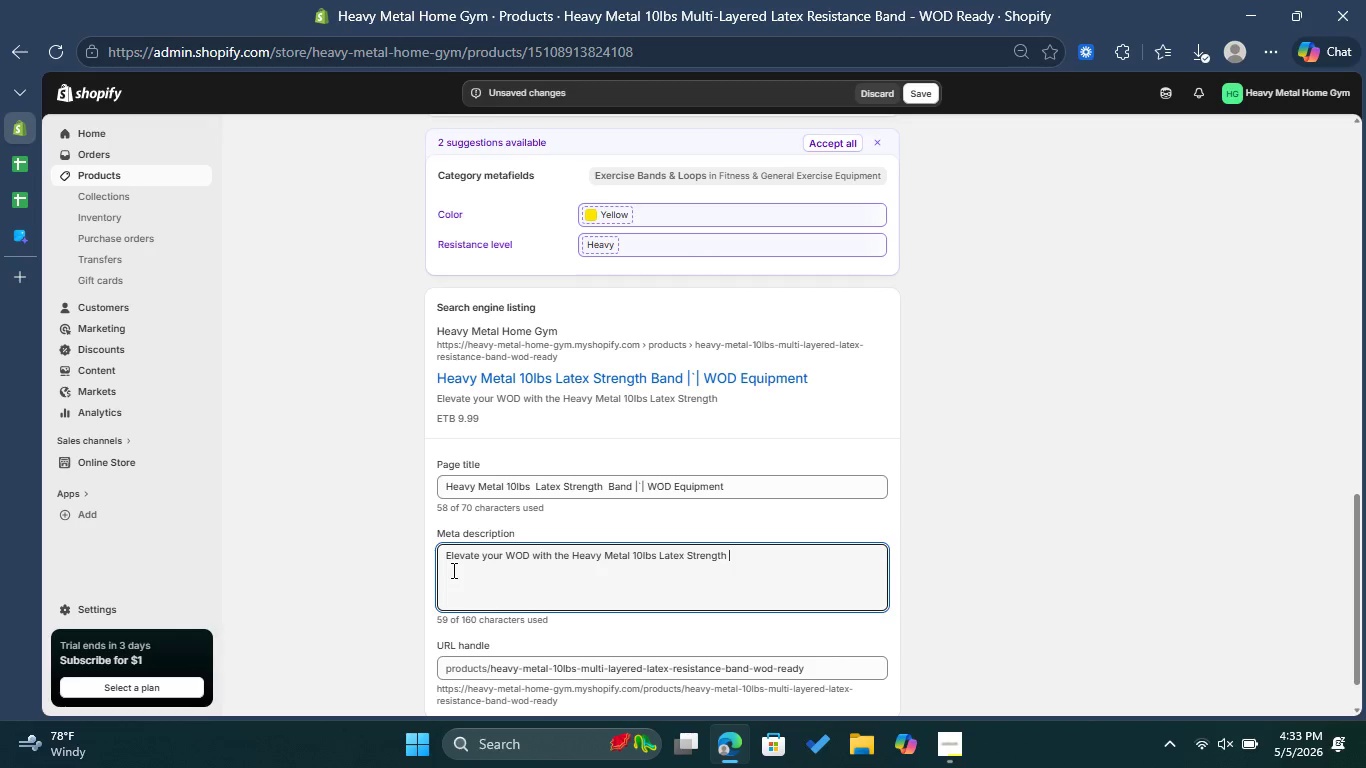 
type(Band. Durable Multi)
 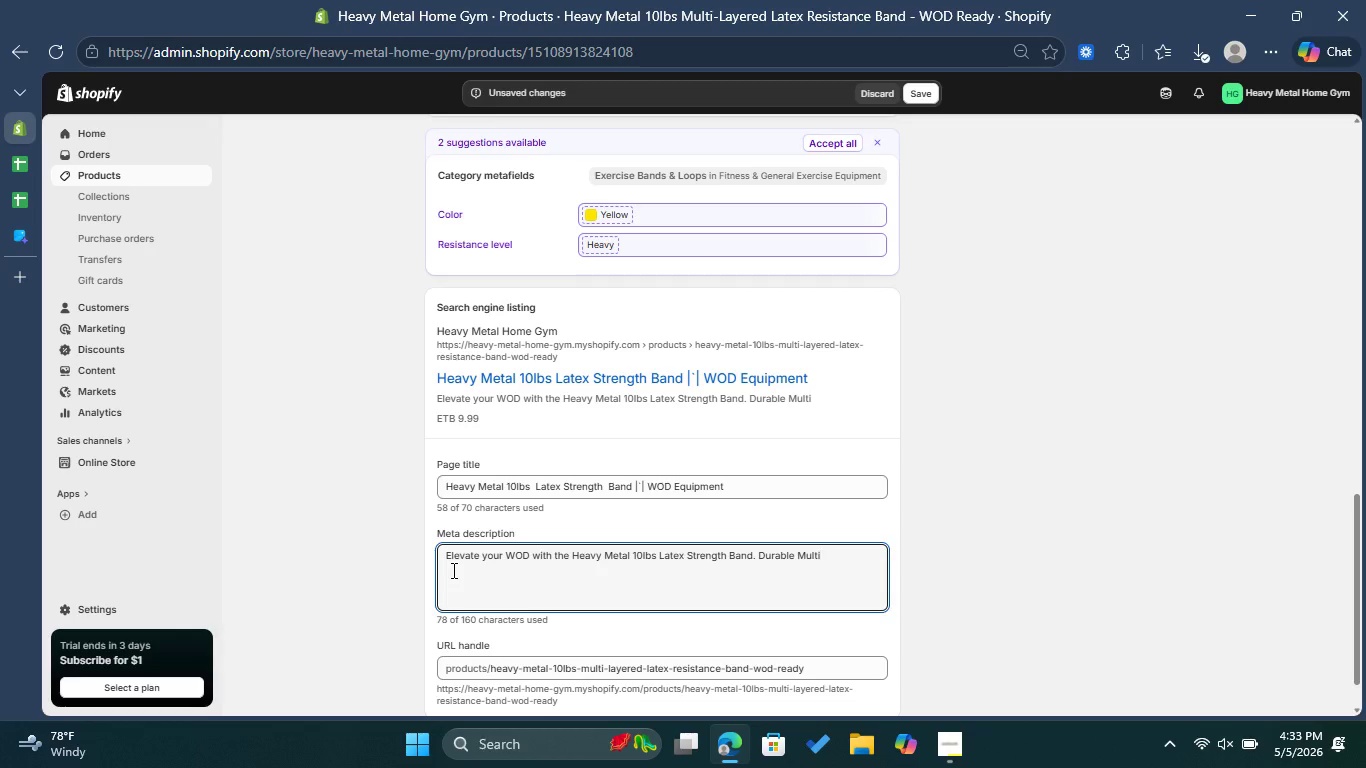 
wait(5.64)
 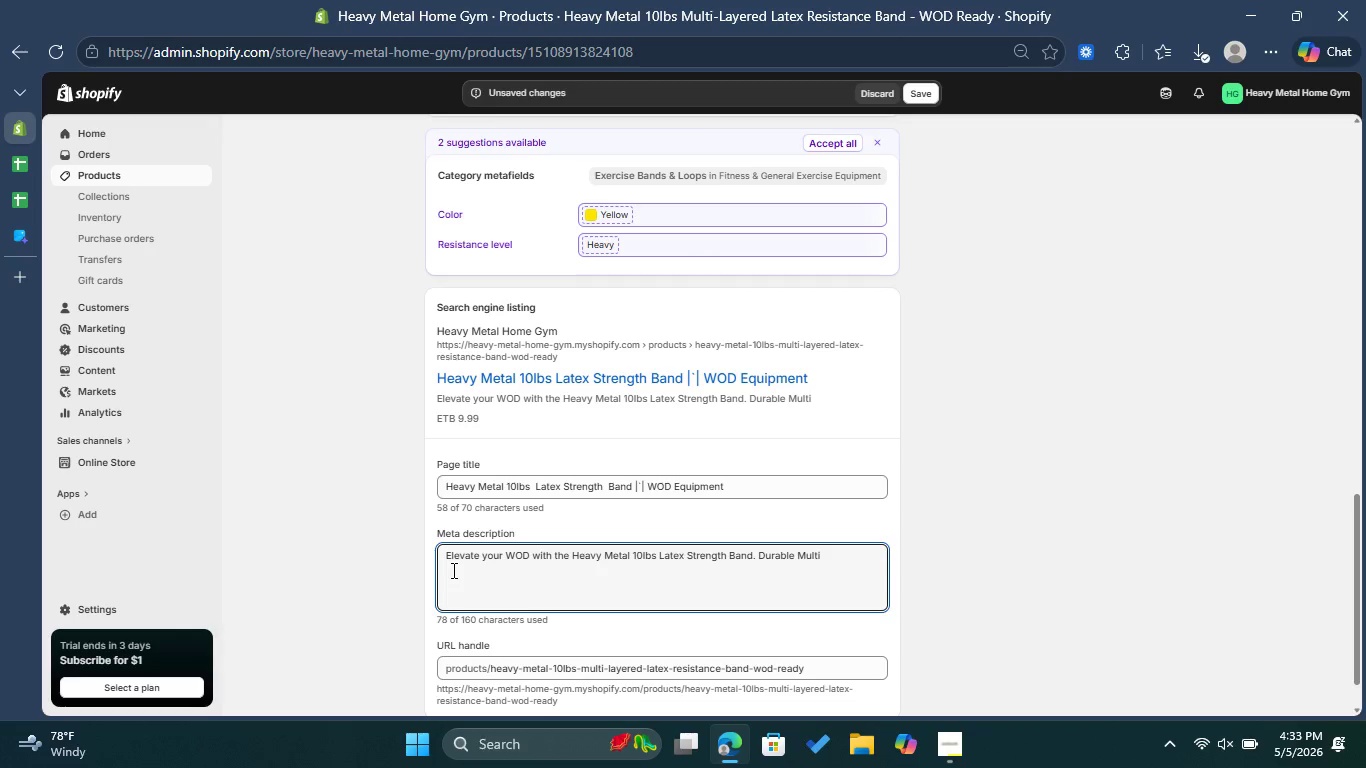 
type(-Layared design for Cross )
 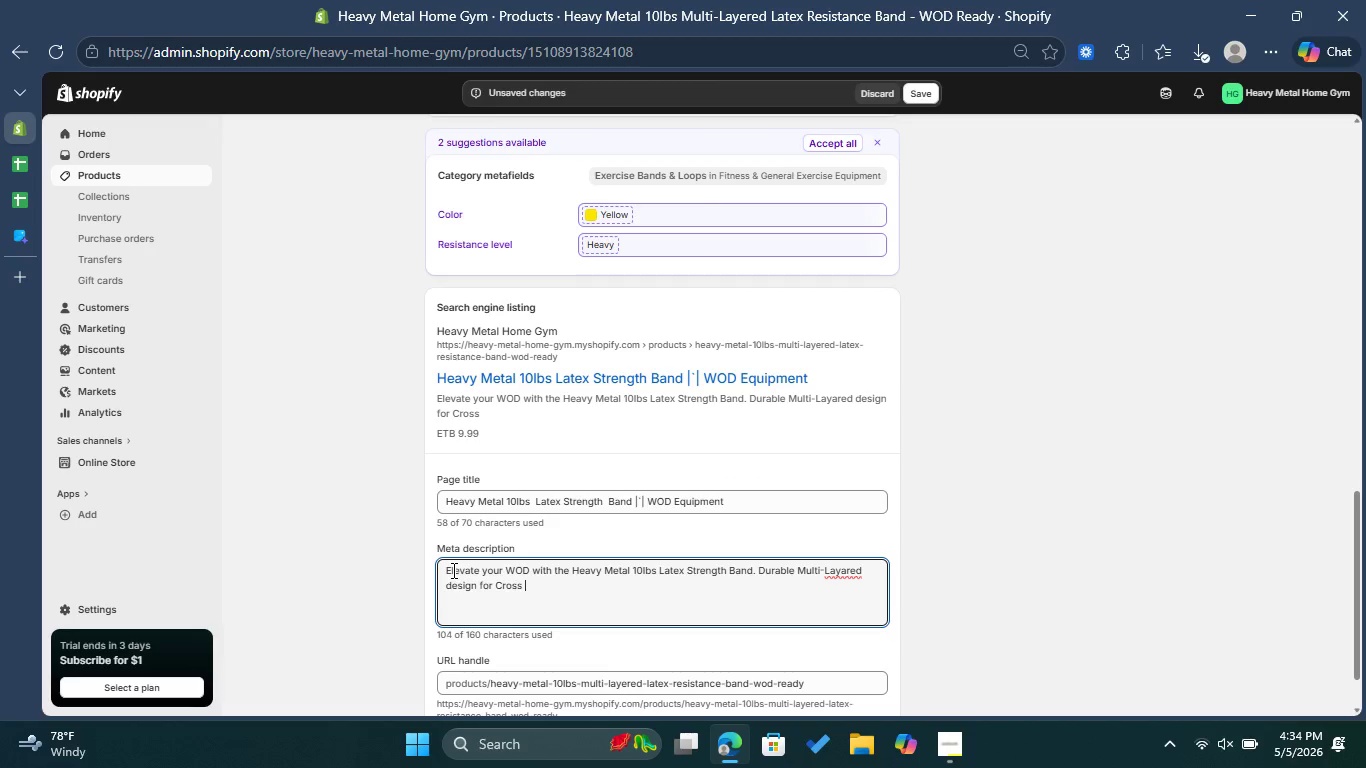 
key(Backspace)
type(Fit)
 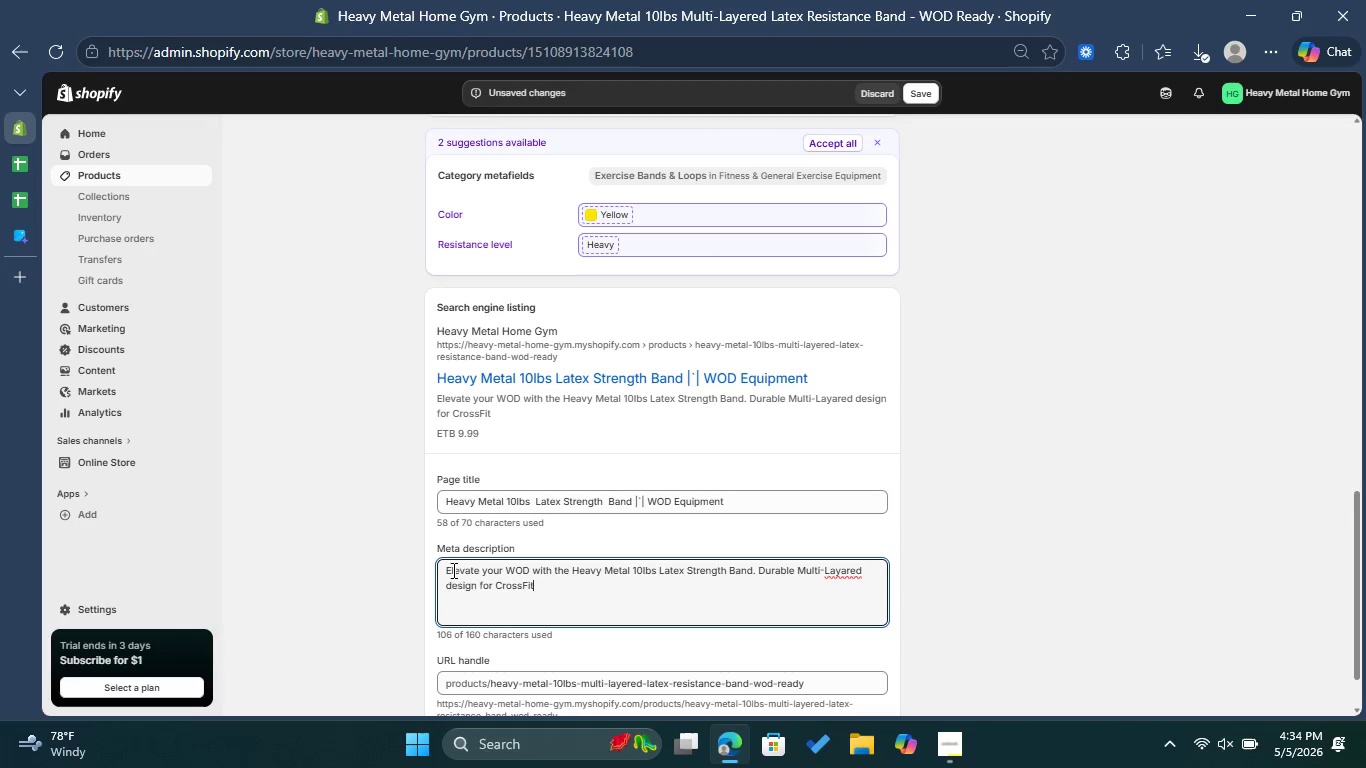 
left_click([851, 567])
 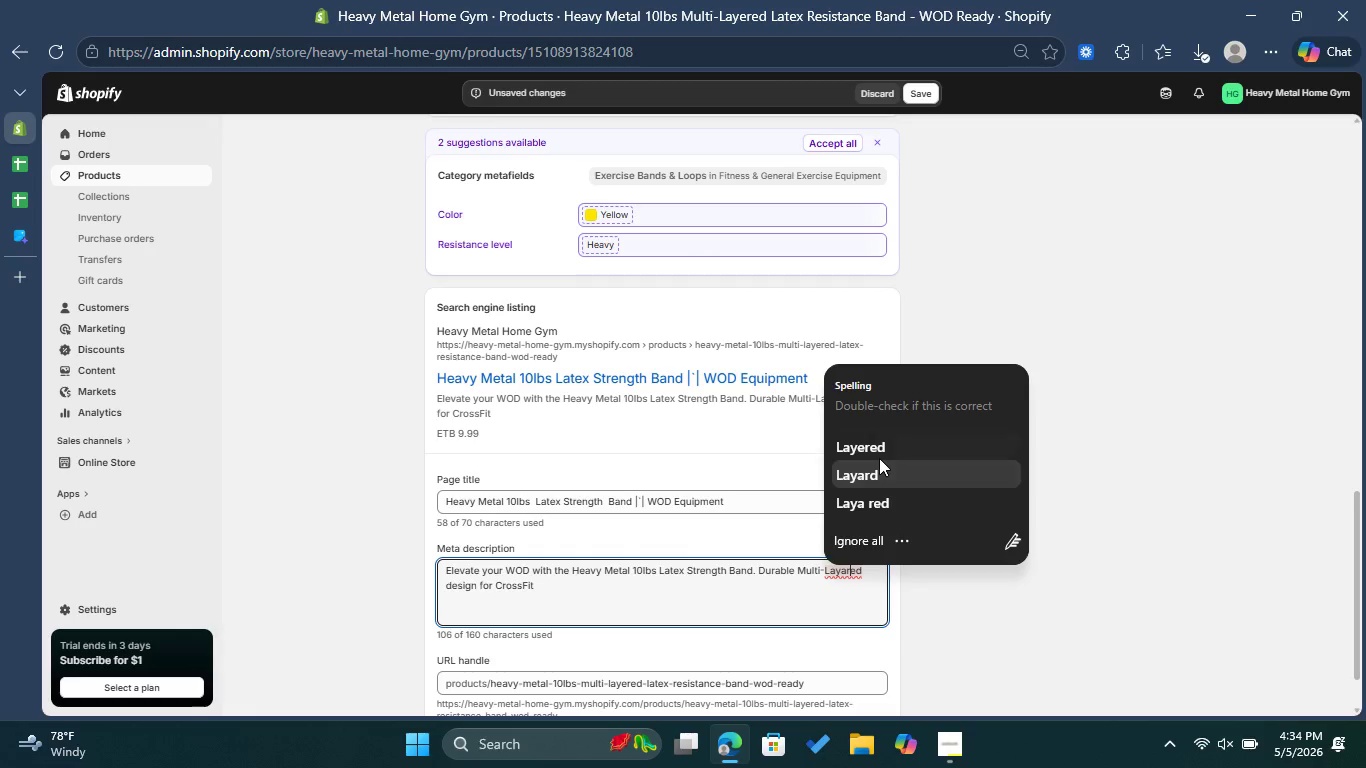 
left_click([882, 443])
 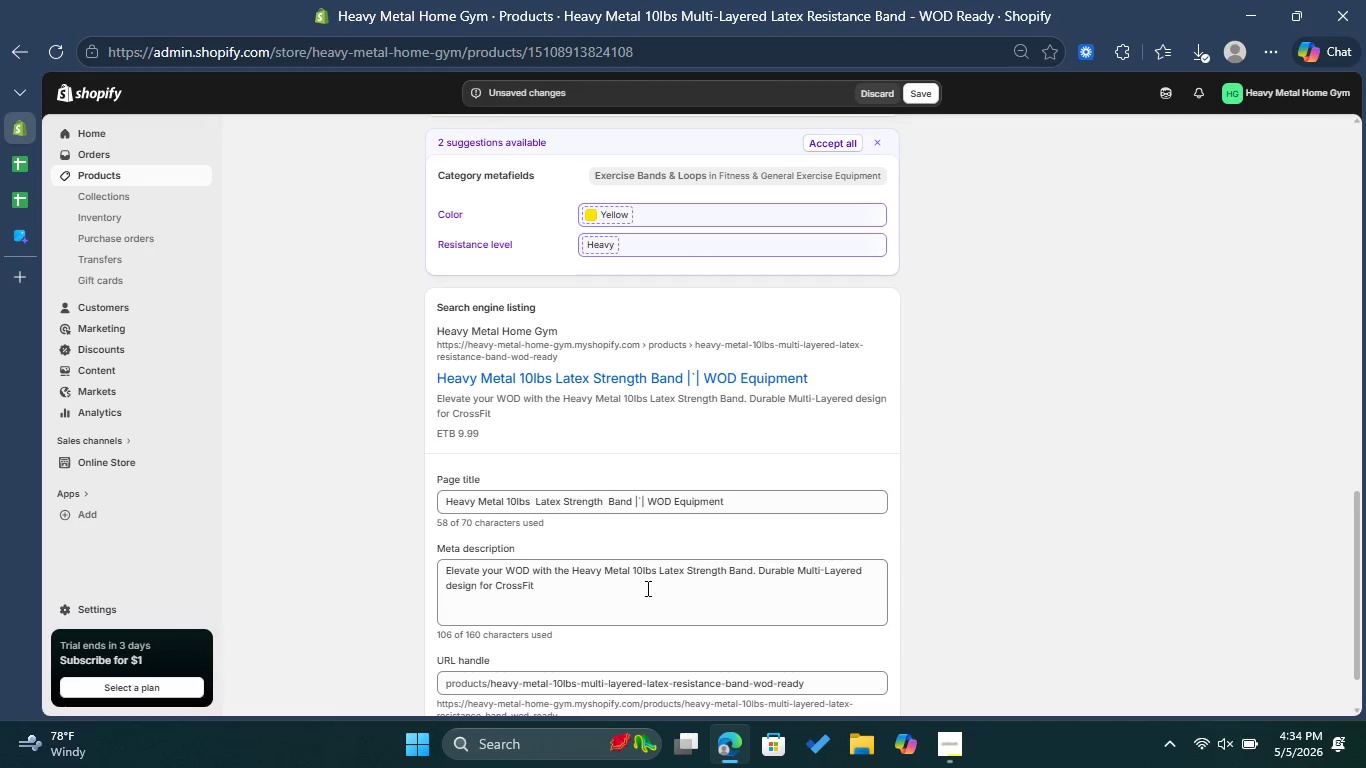 
left_click([643, 588])
 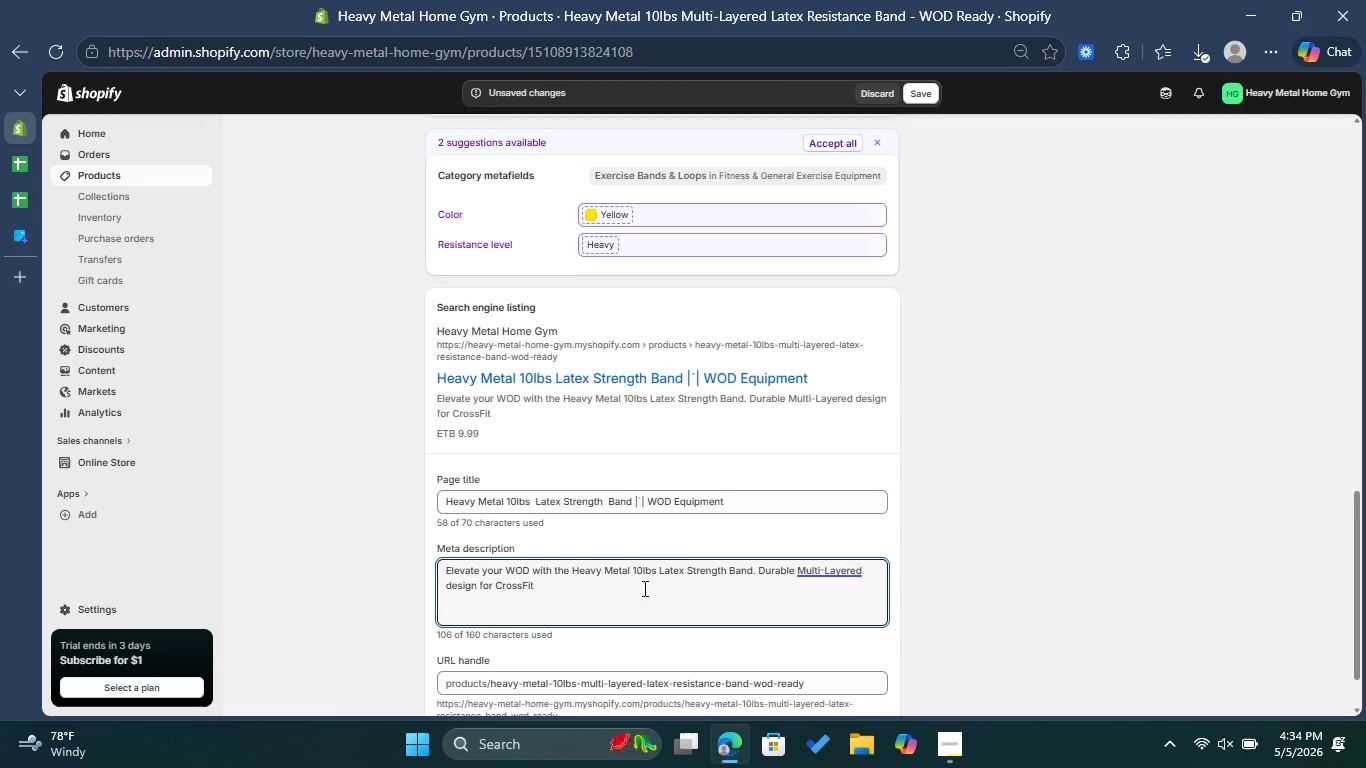 
type( athletes. Shop N)
key(Backspace)
type(now )
 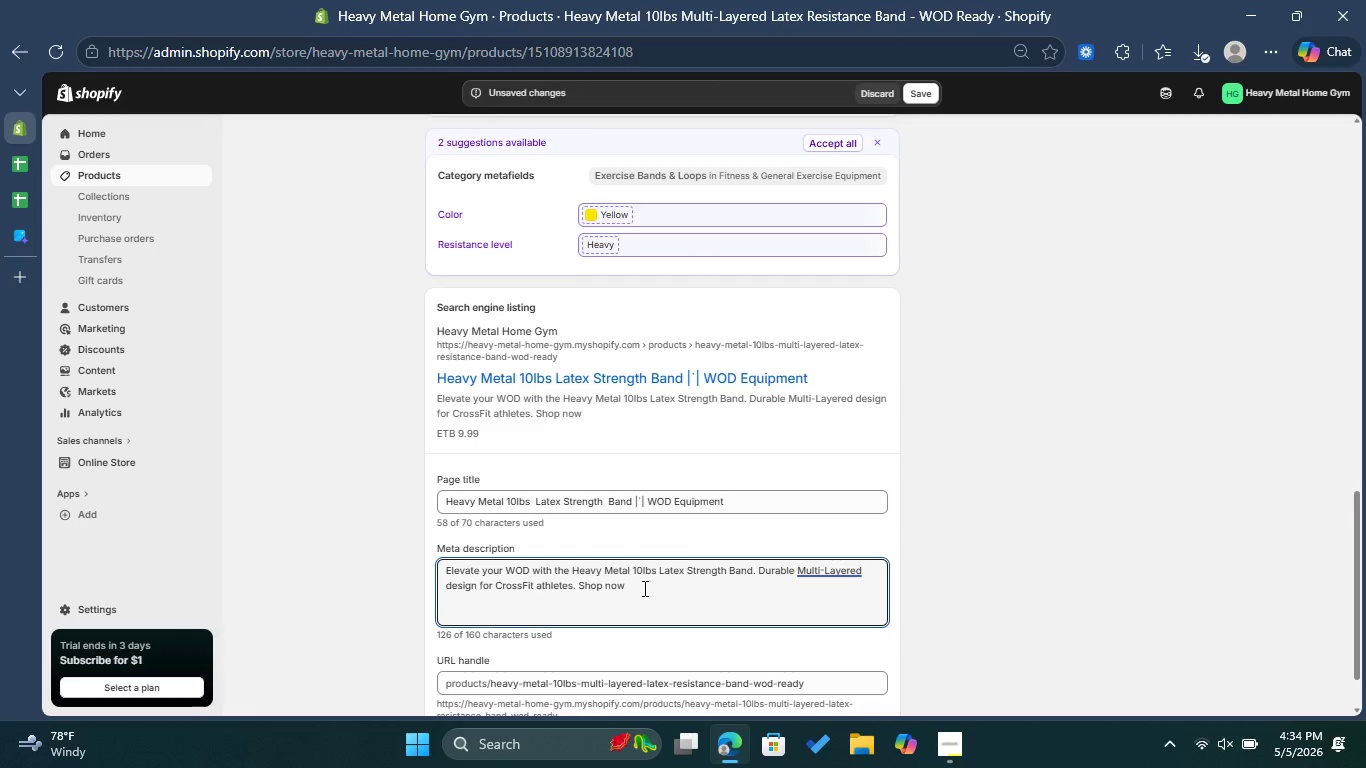 
type(for high-durability gear!)
 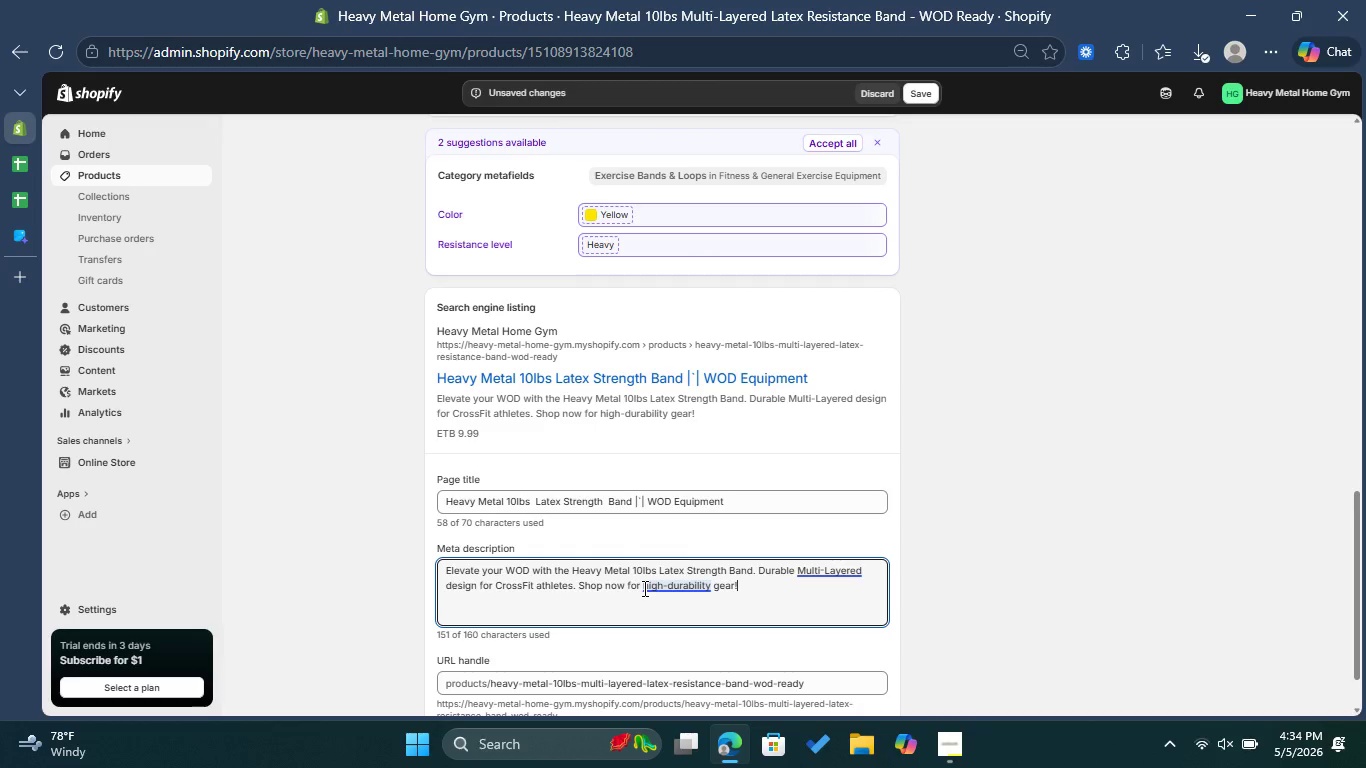 
left_click([827, 574])
 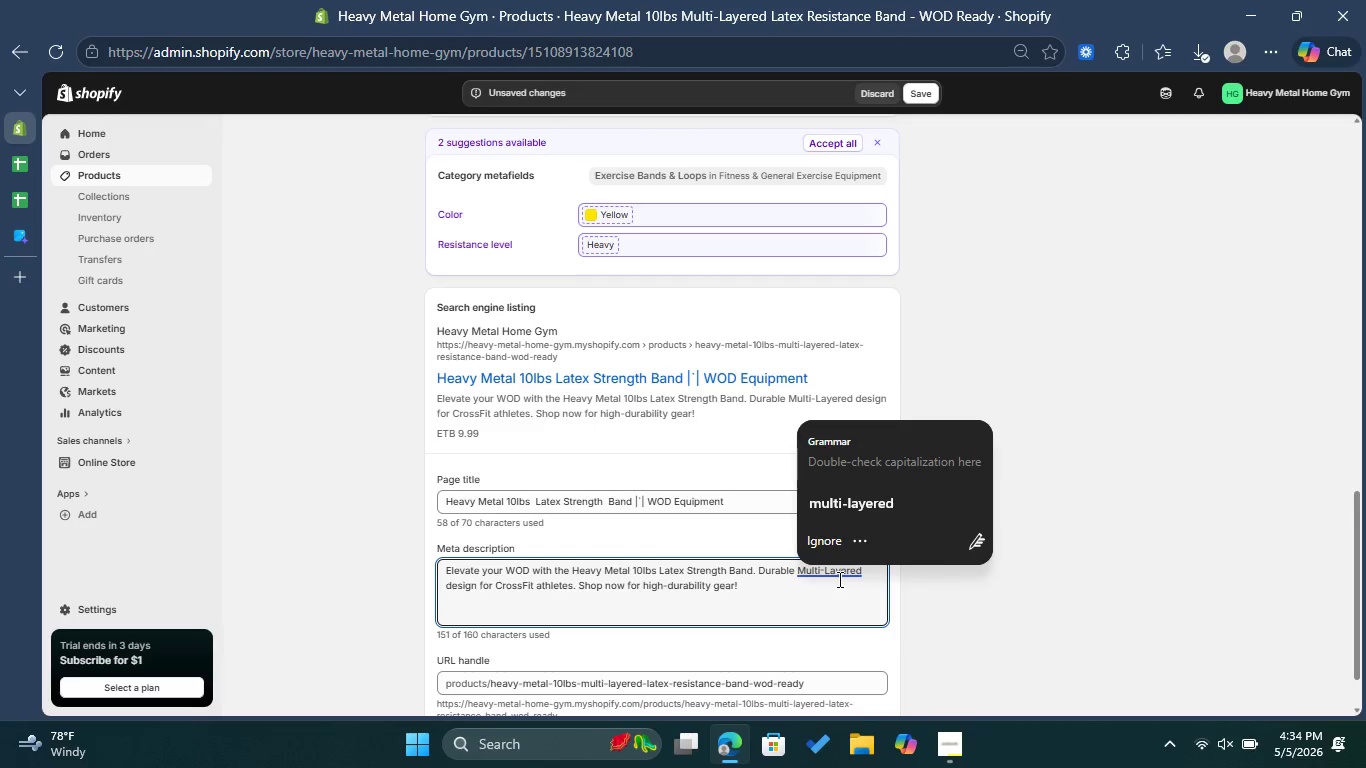 
left_click([827, 580])
 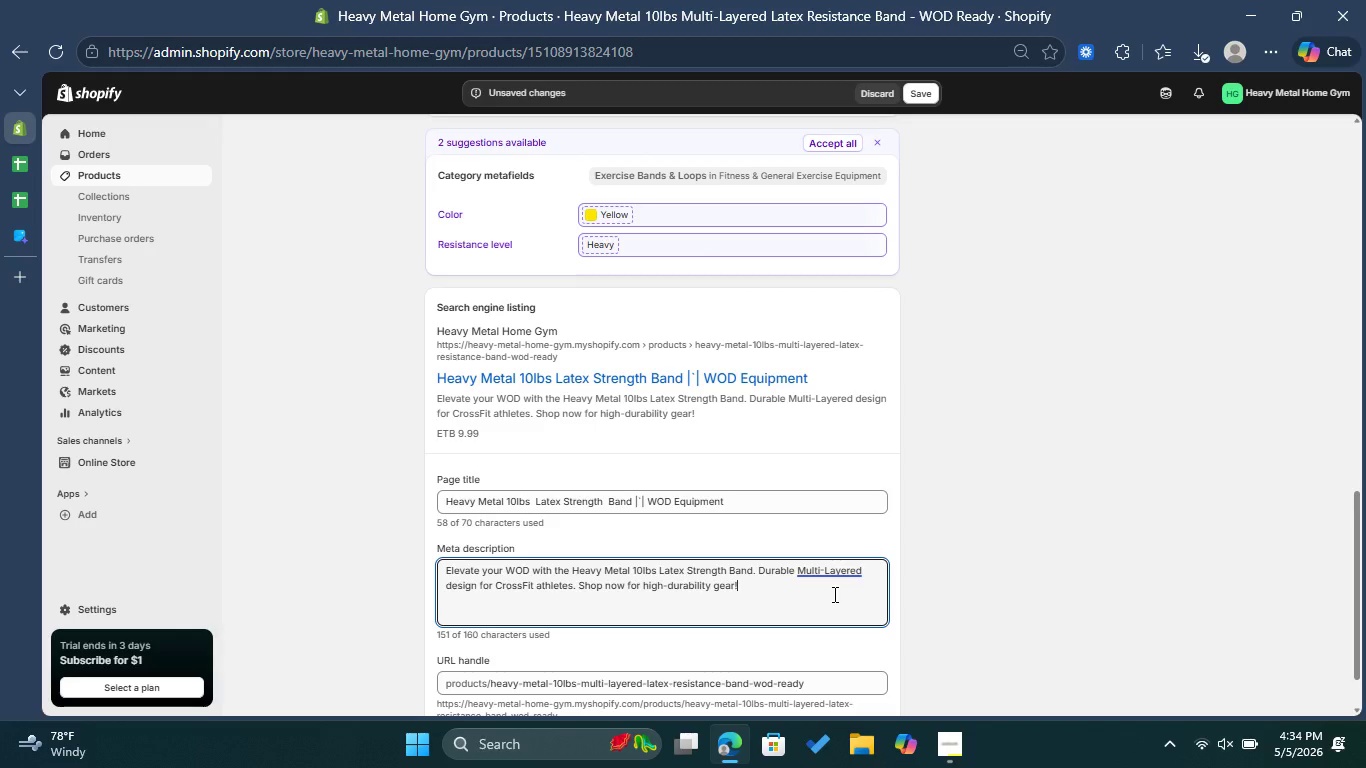 
wait(5.7)
 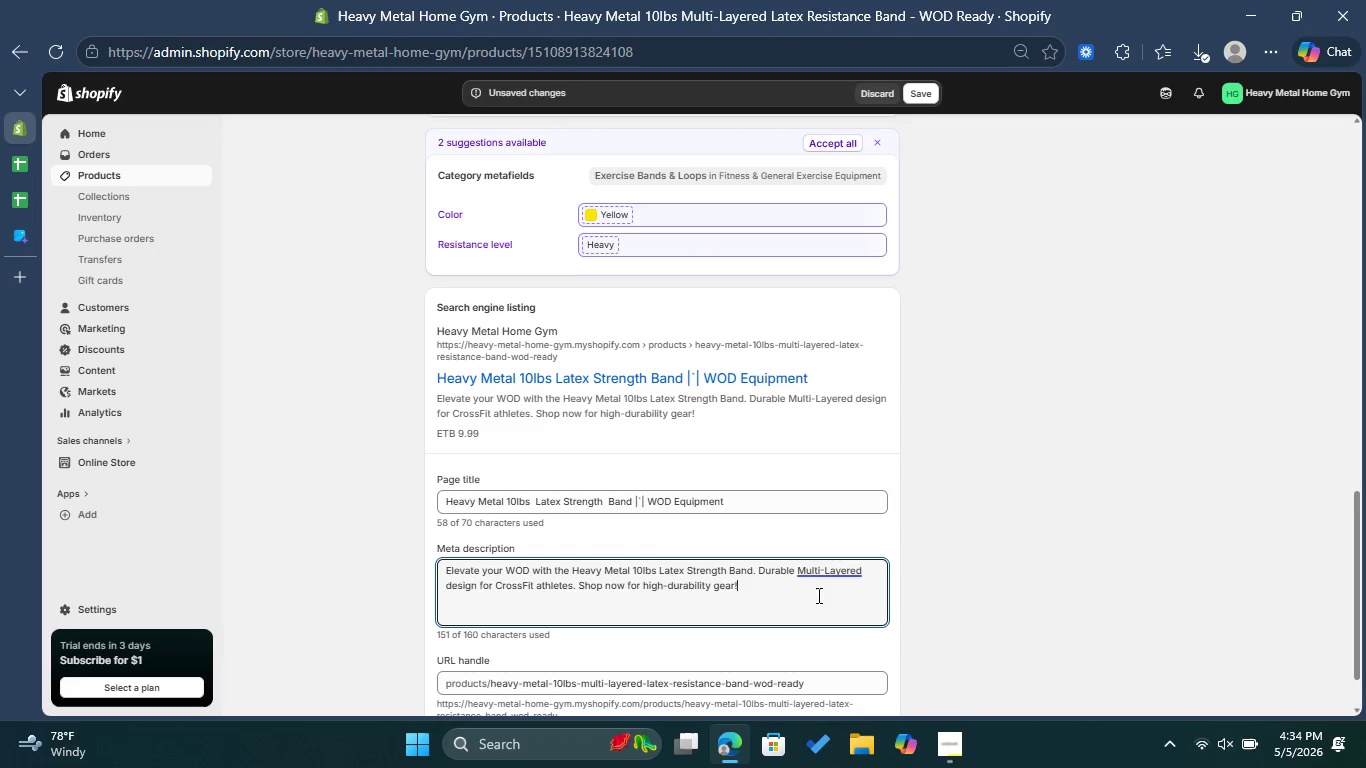 
scroll: coordinate [973, 501], scroll_direction: down, amount: 1.0
 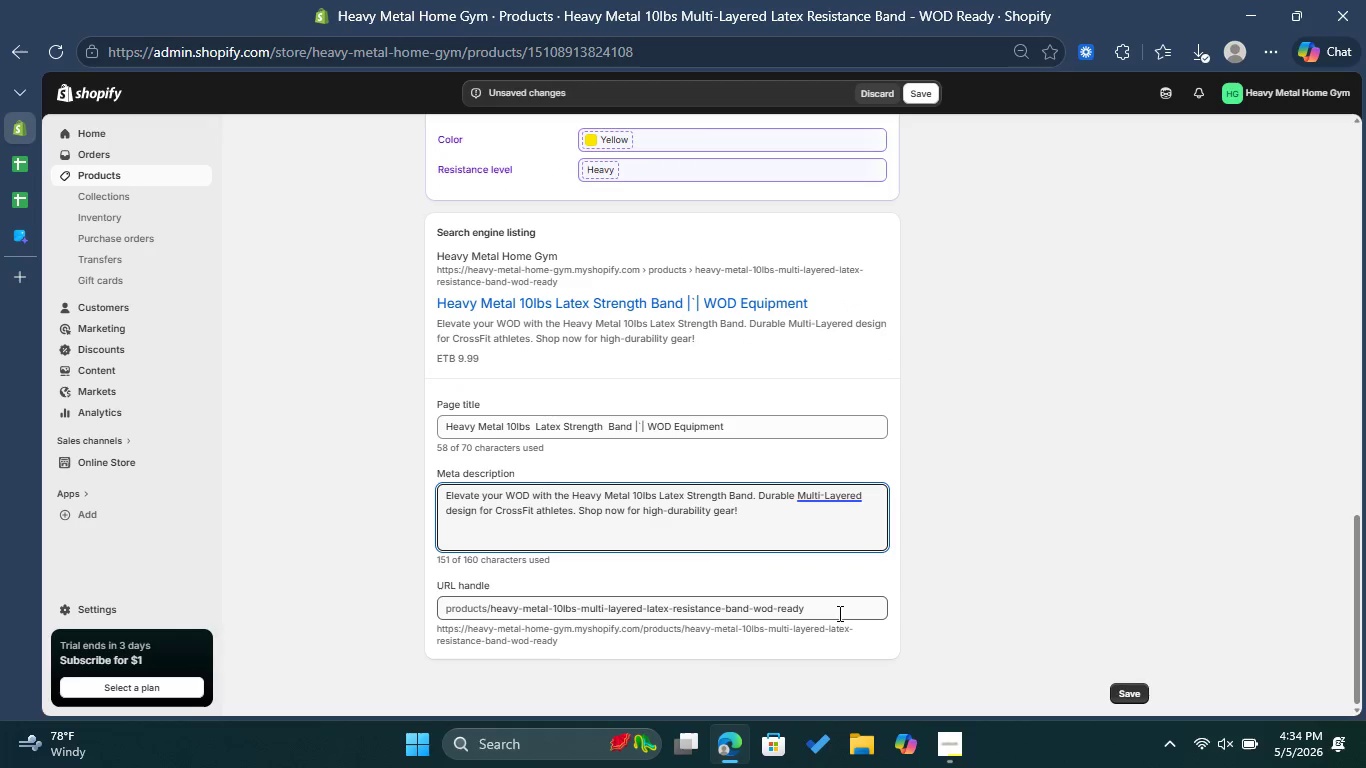 
left_click_drag(start_coordinate=[836, 611], to_coordinate=[611, 608])
 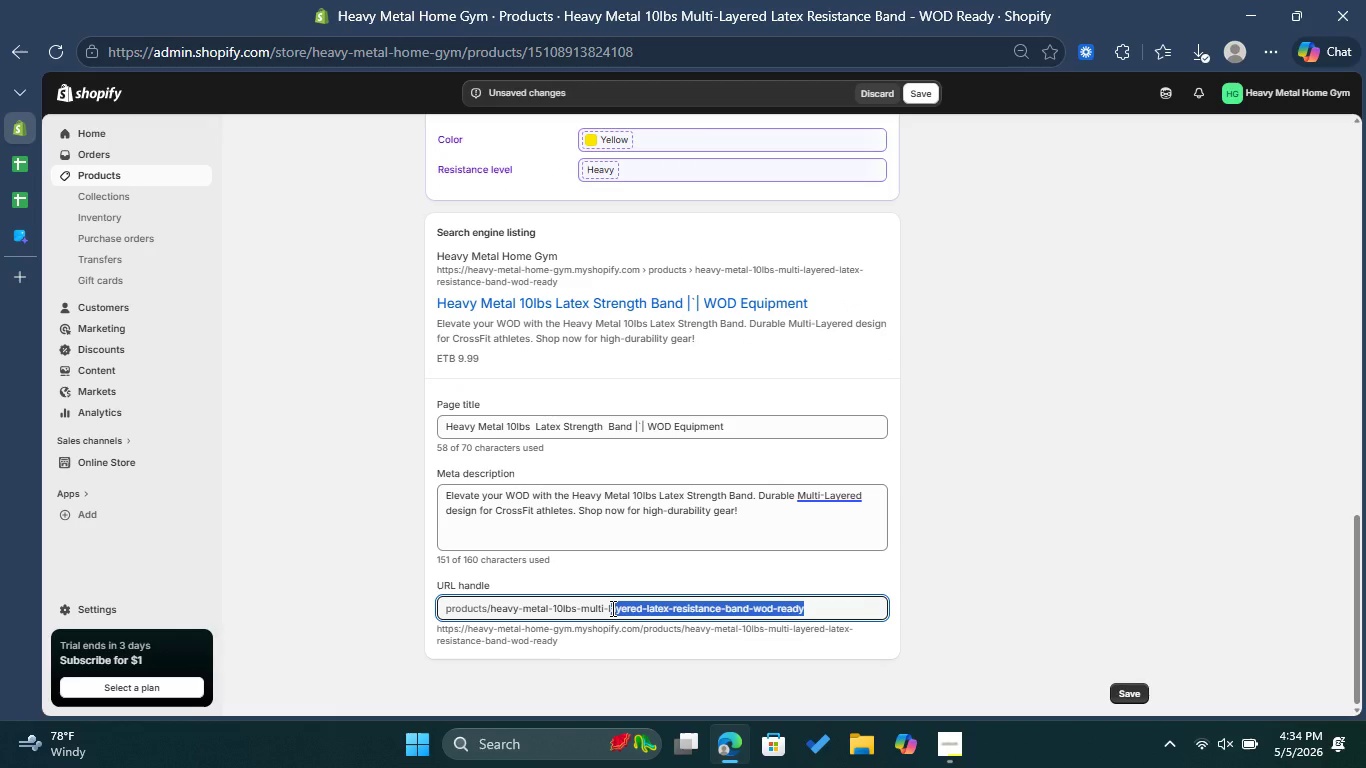 
key(Backspace)
 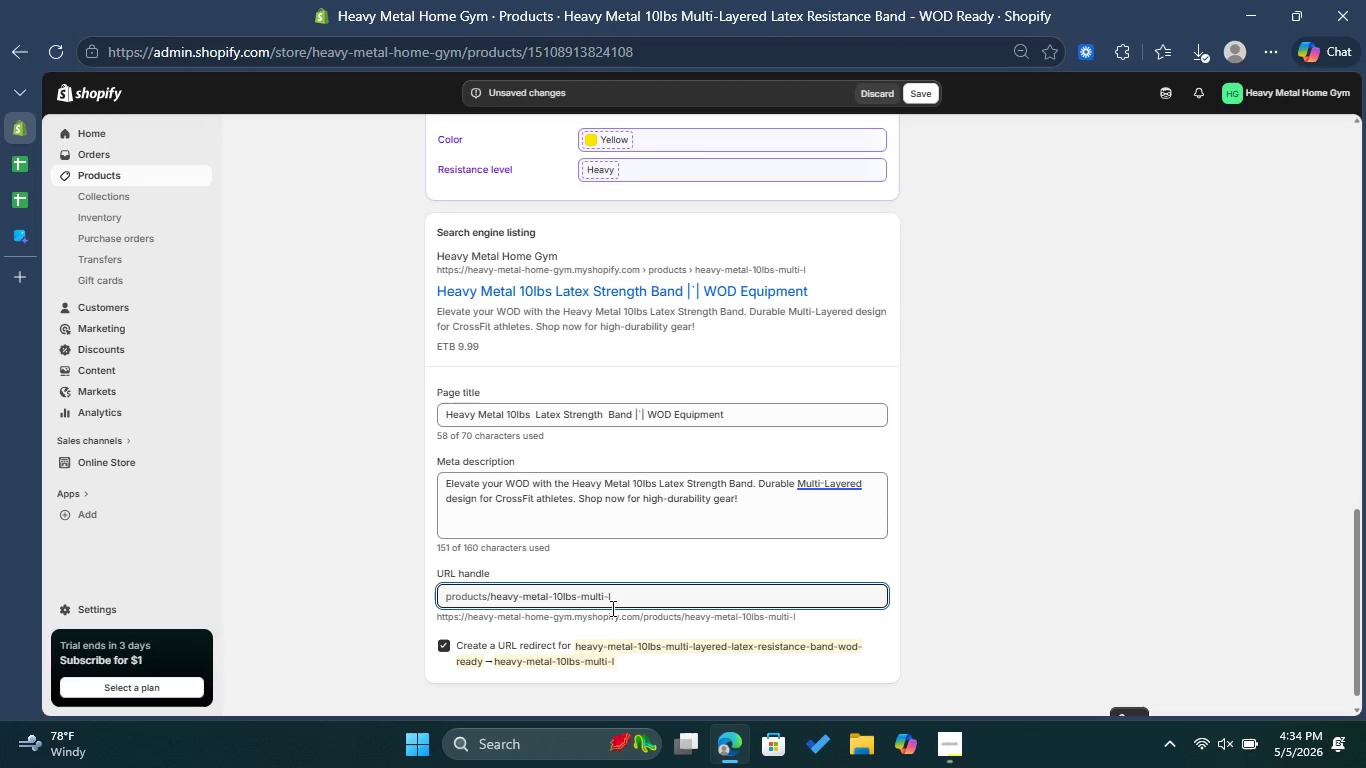 
key(Backspace)
 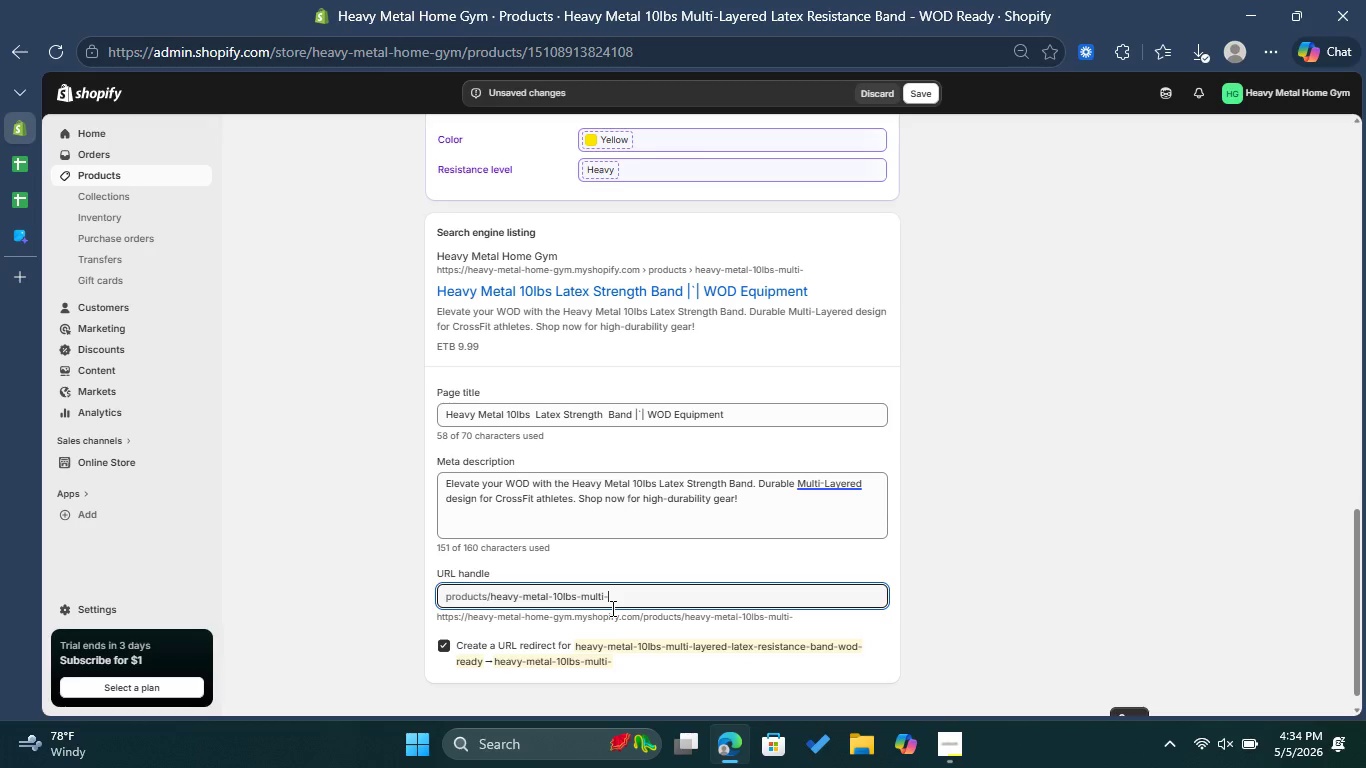 
key(Backspace)
 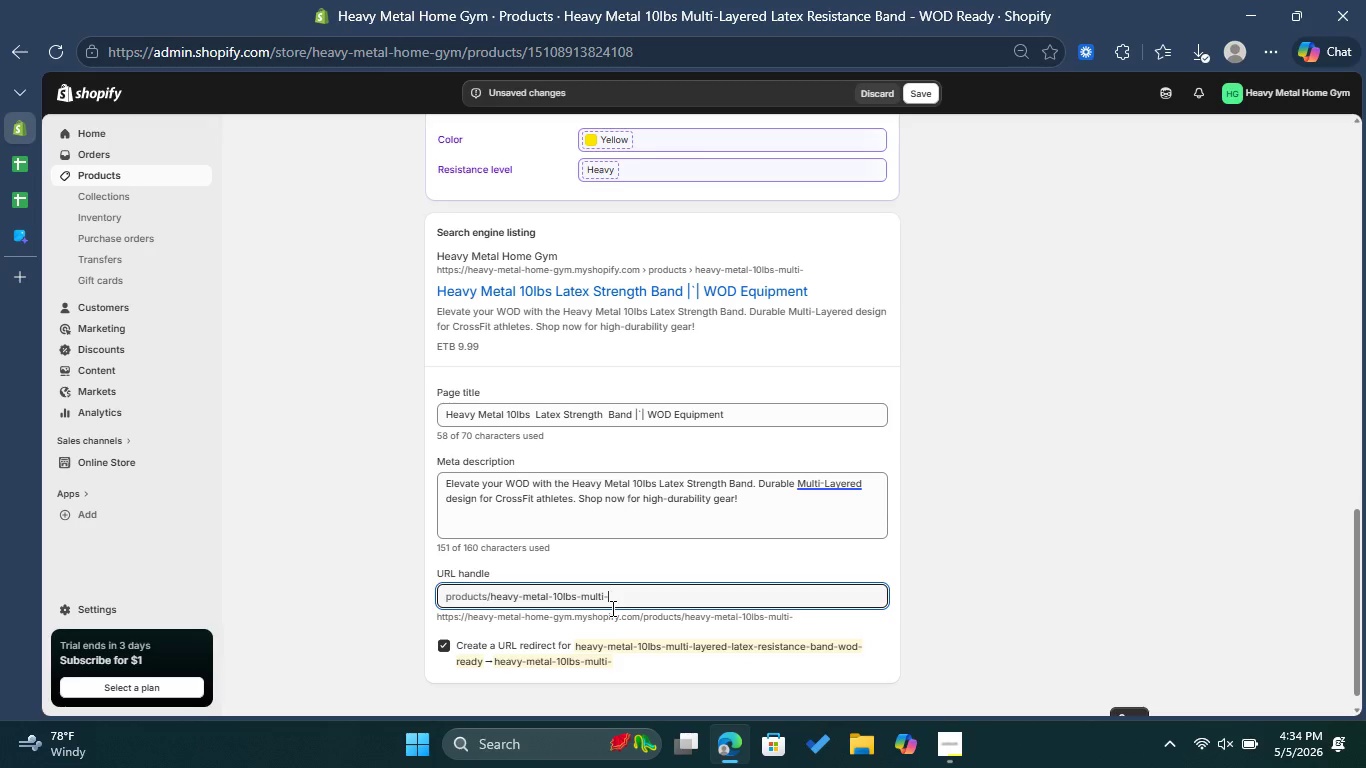 
key(Backspace)
 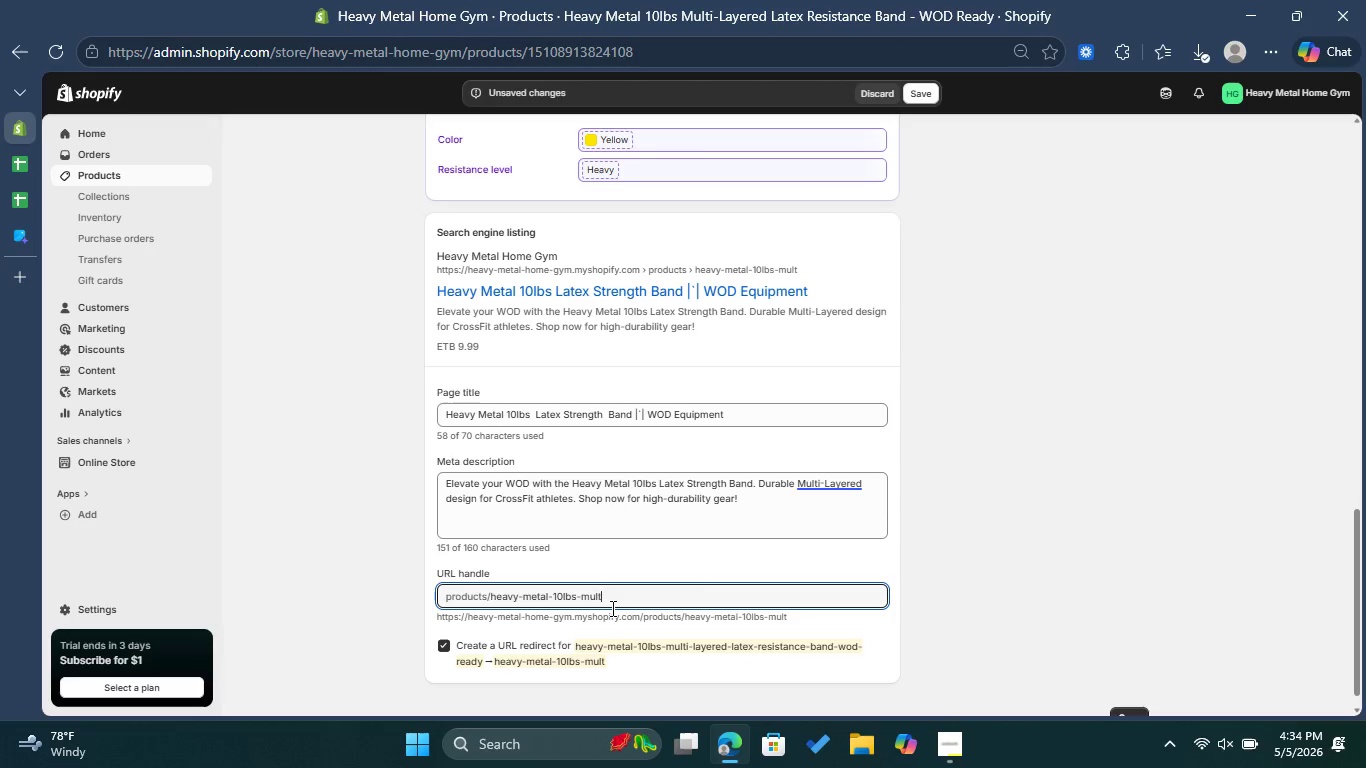 
key(Backspace)
 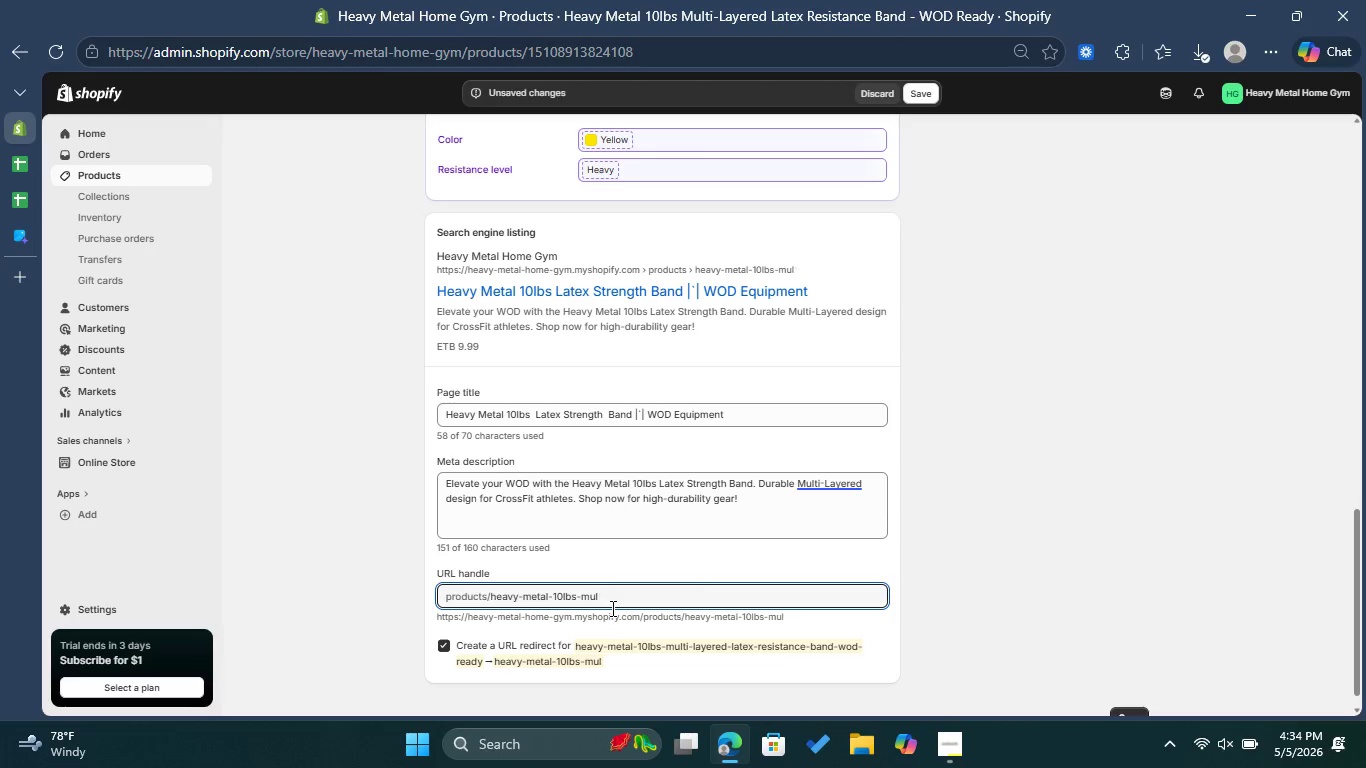 
key(Backspace)
 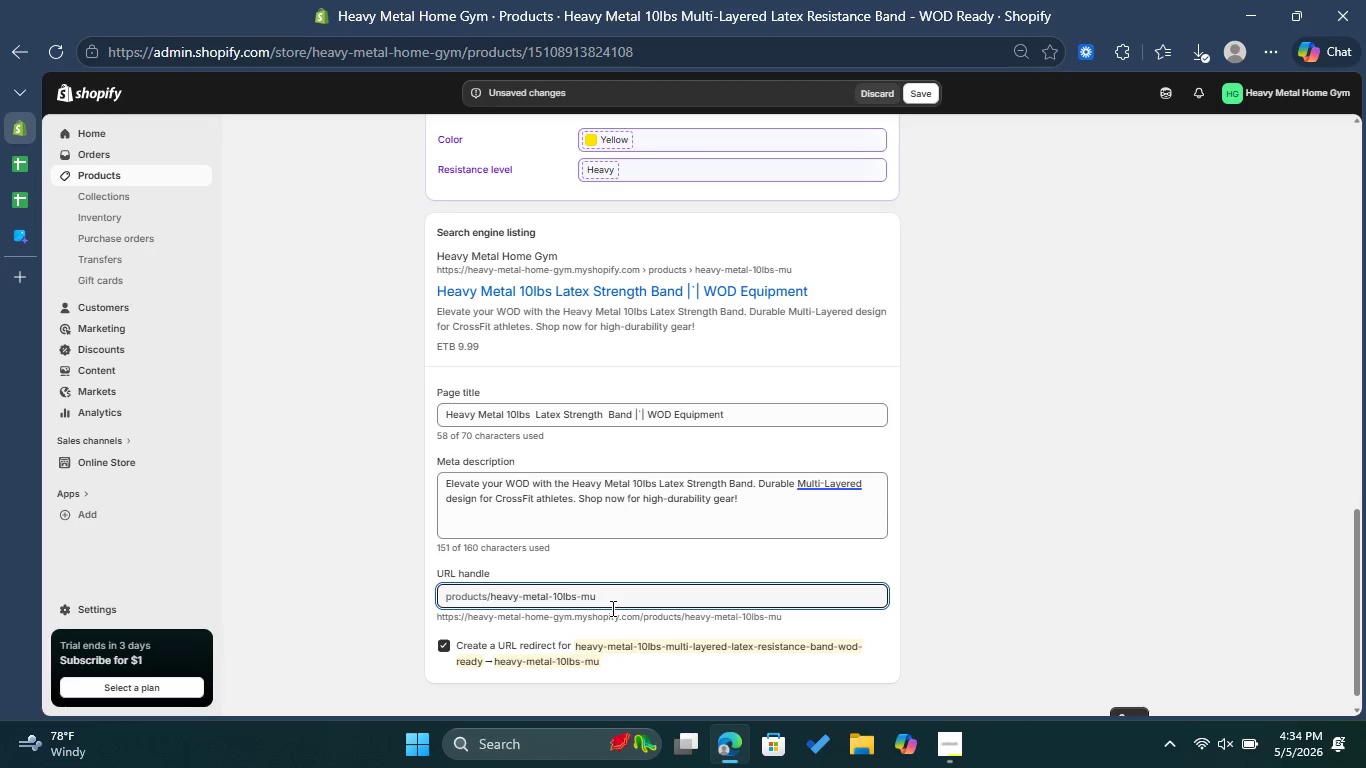 
key(Backspace)
 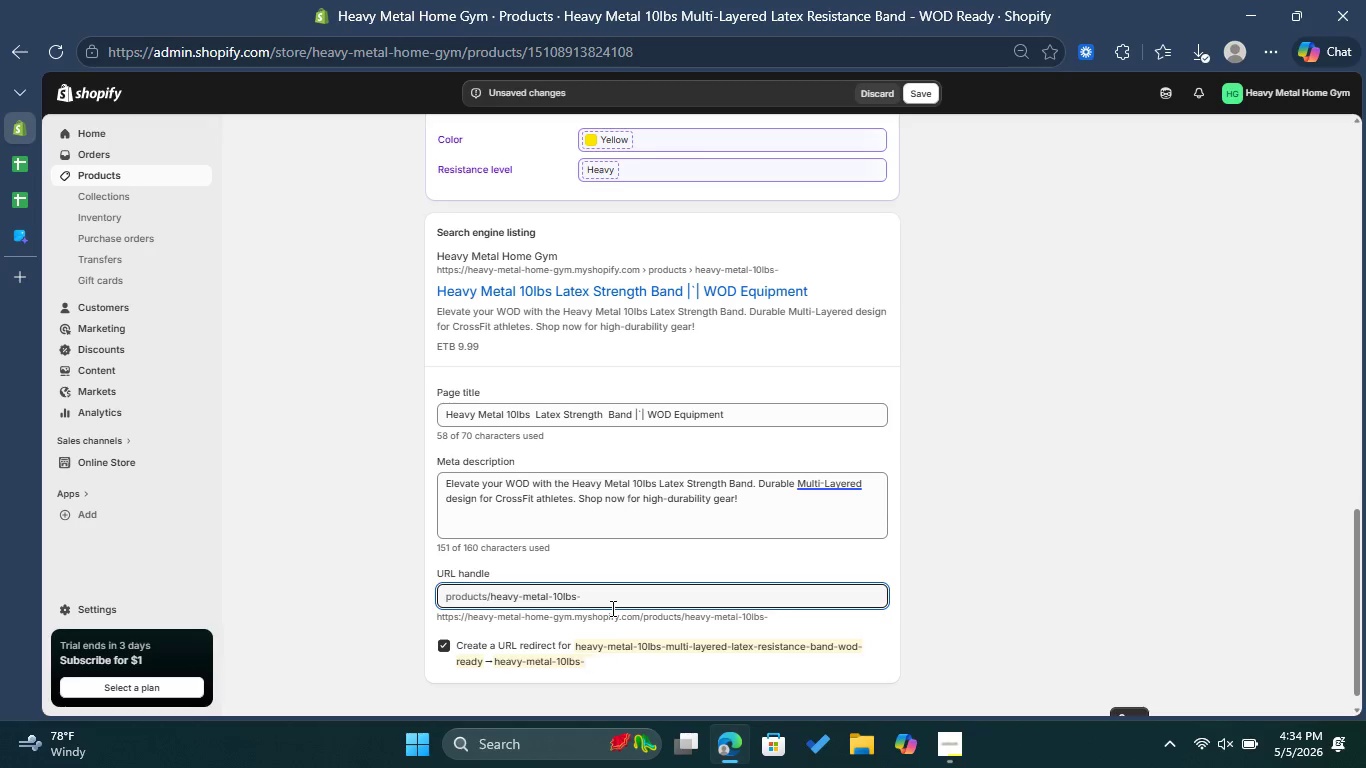 
key(Backspace)
 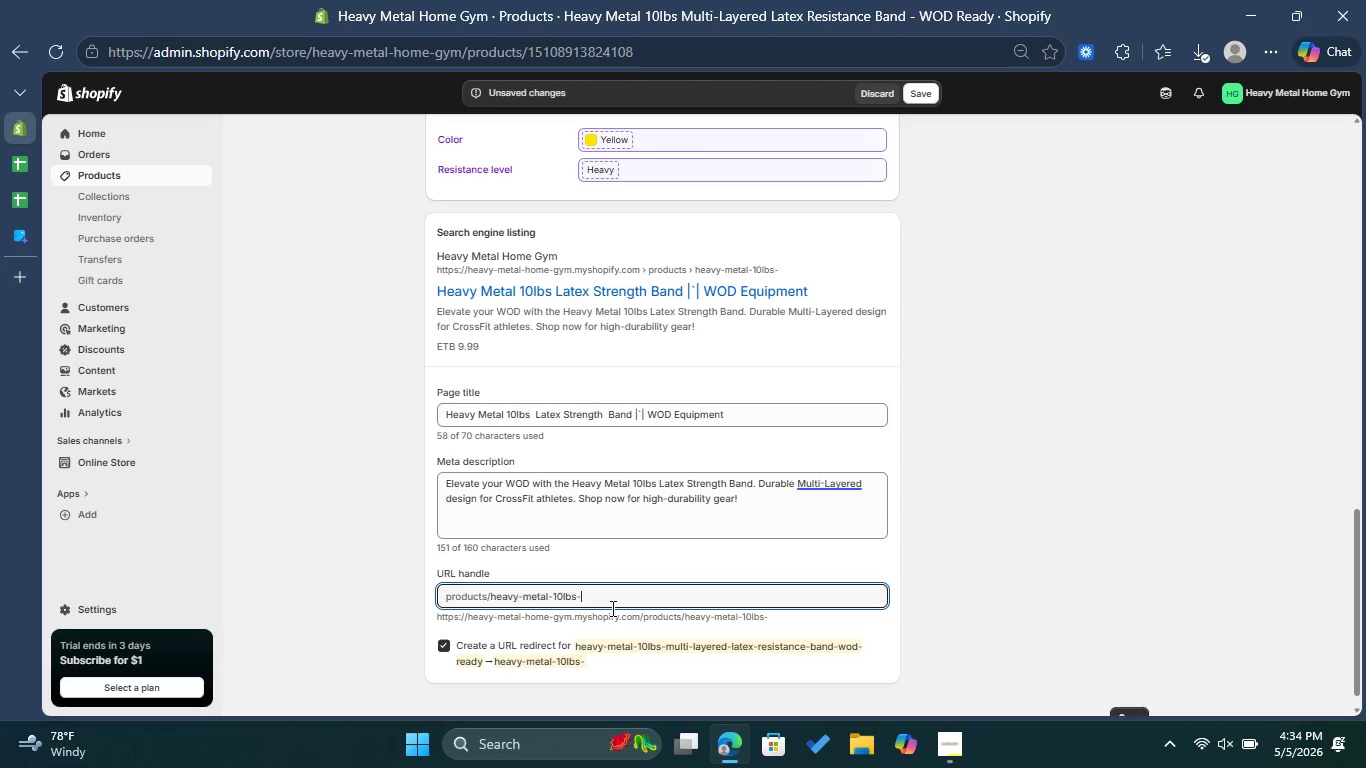 
key(Backspace)
 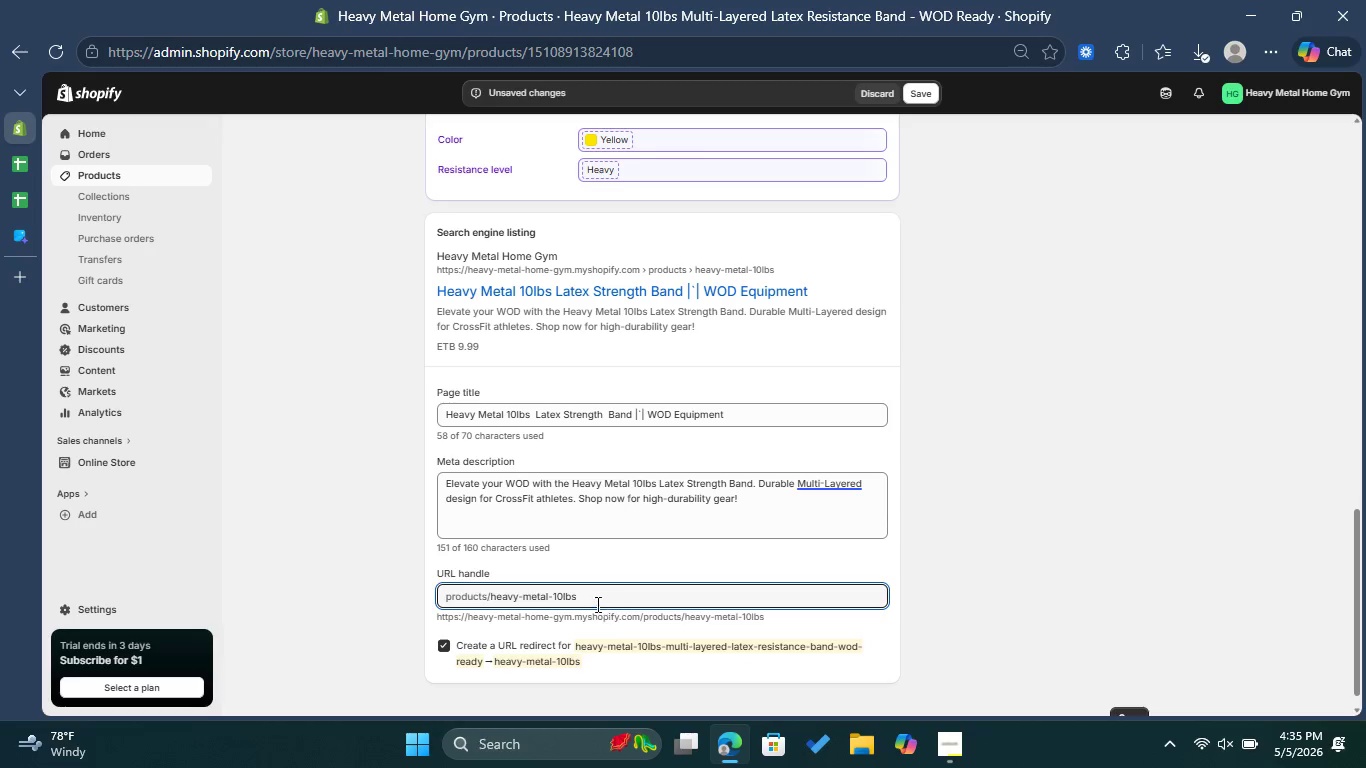 
left_click([557, 593])
 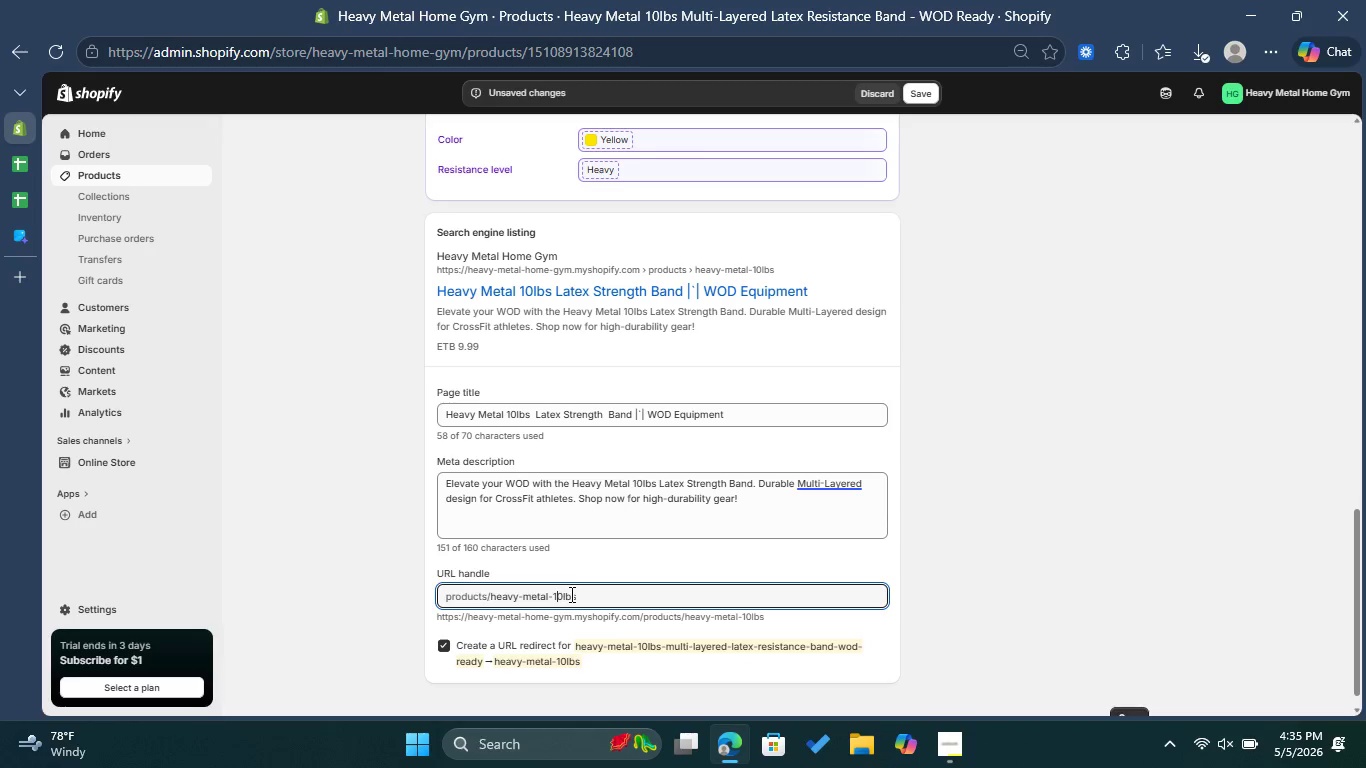 
left_click([553, 594])
 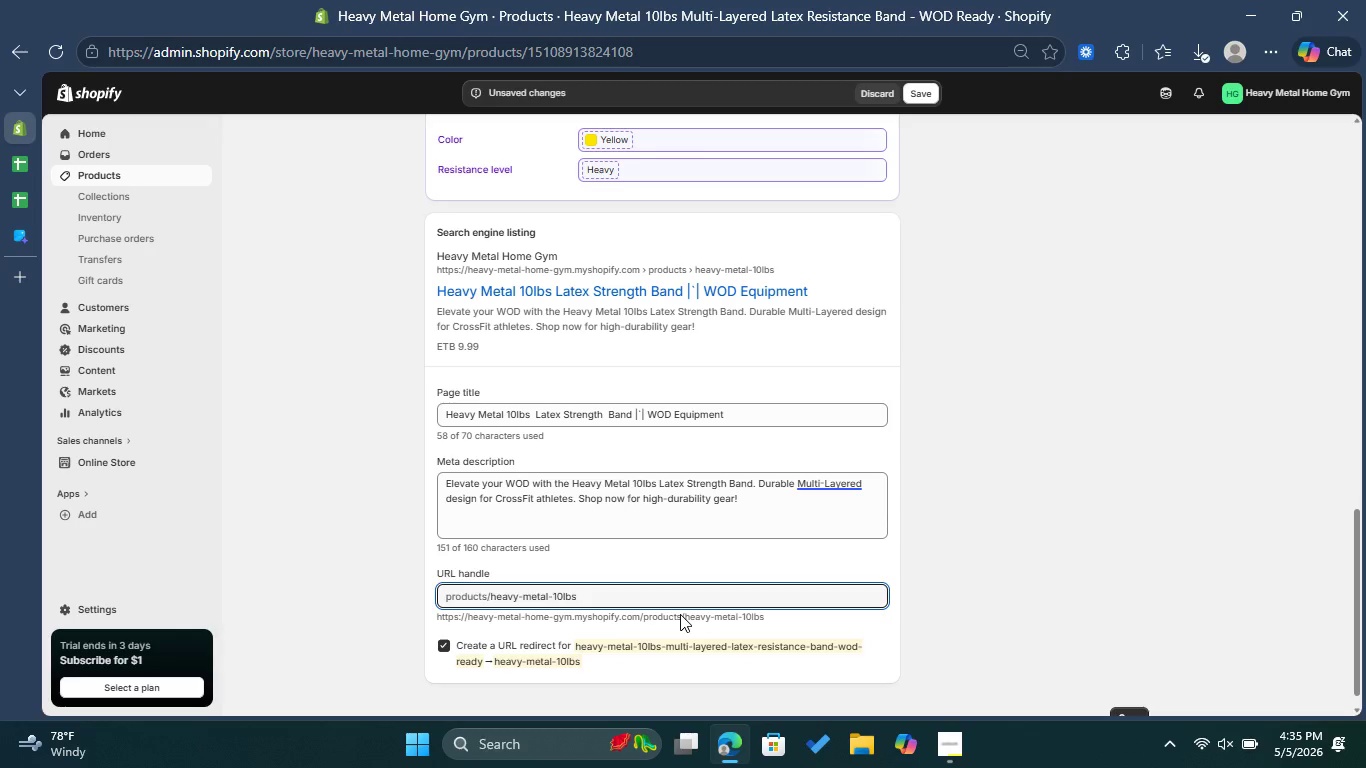 
type(latex-strength-band-)
 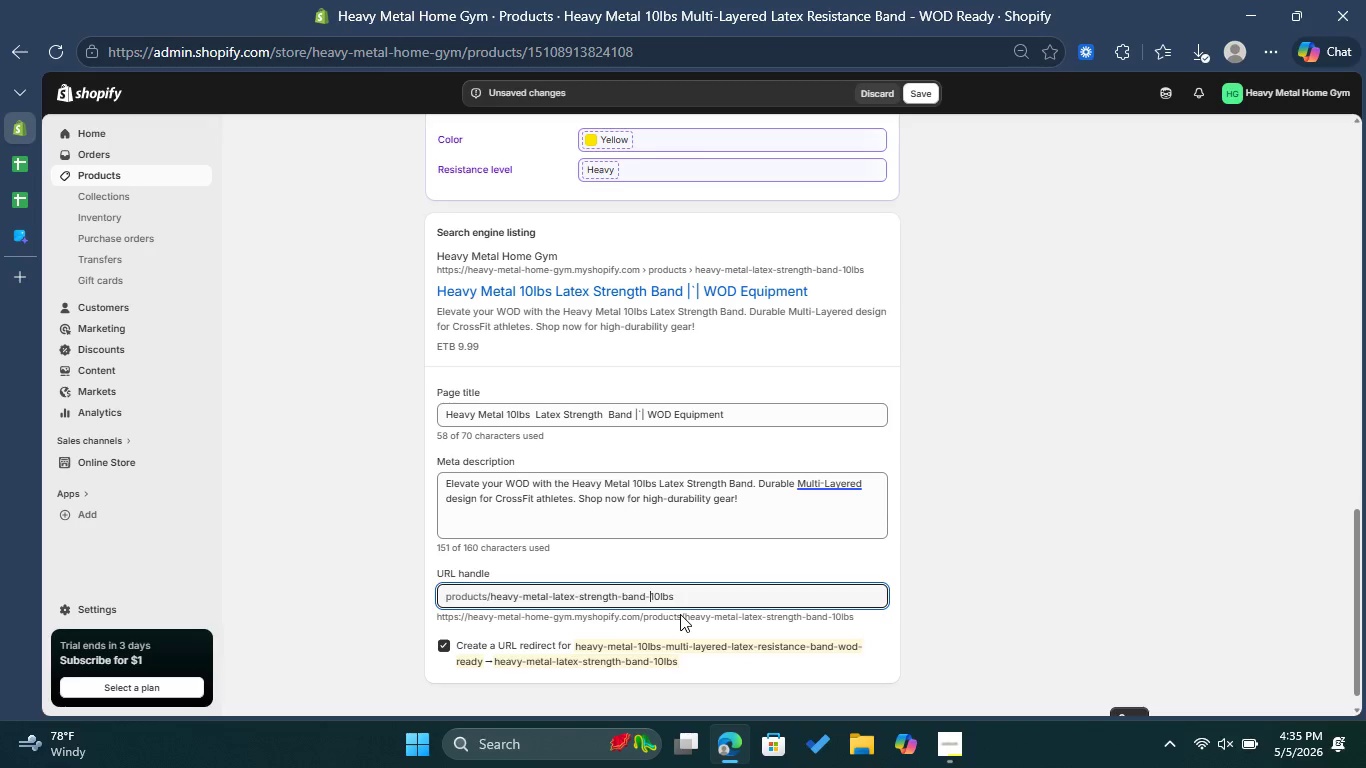 
wait(7.58)
 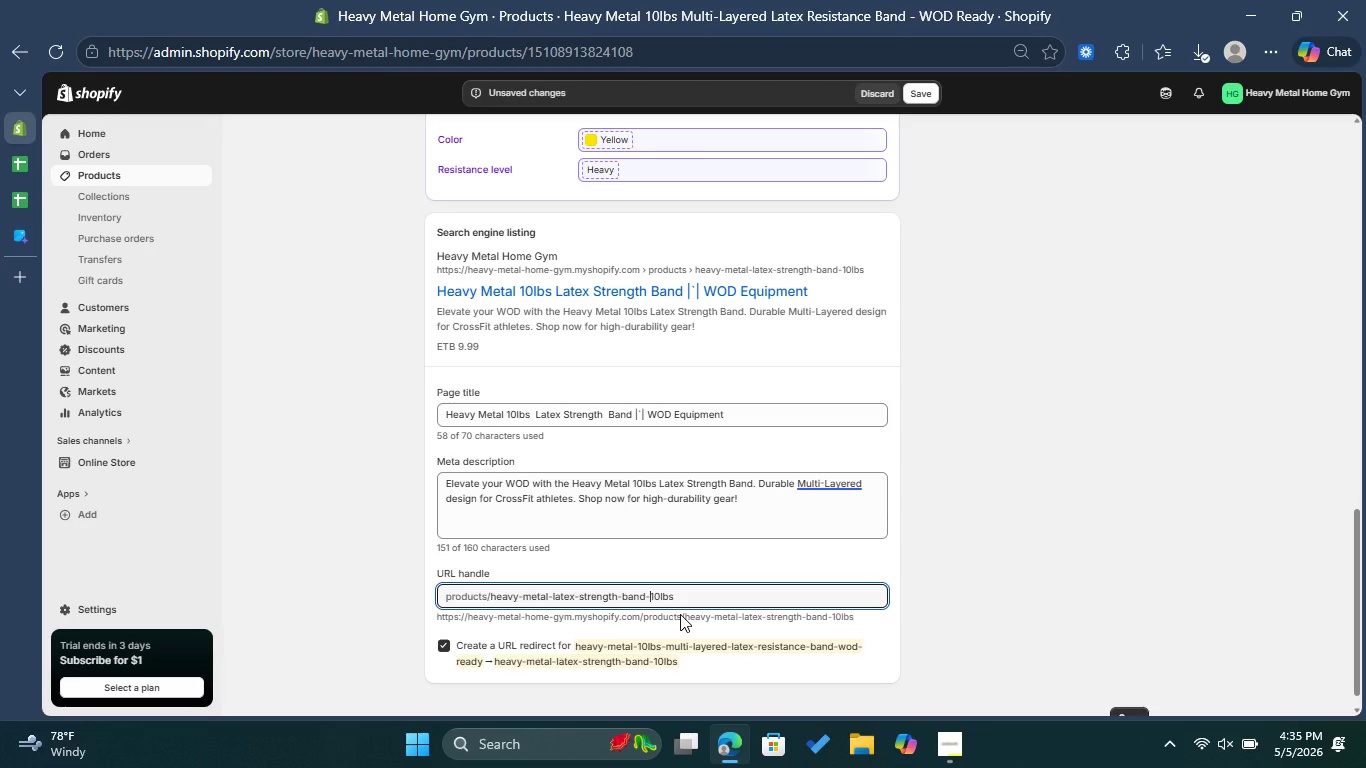 
scroll: coordinate [999, 608], scroll_direction: down, amount: 2.0
 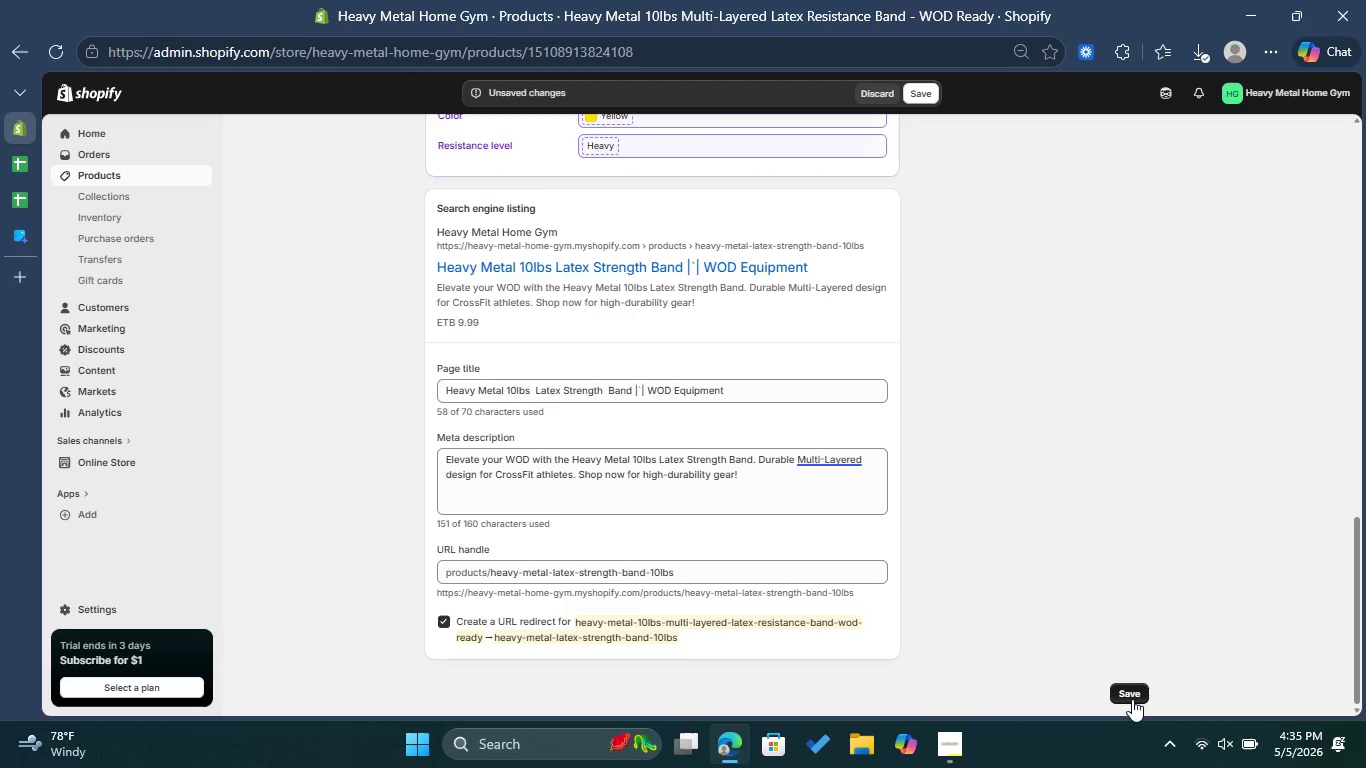 
left_click([1131, 690])
 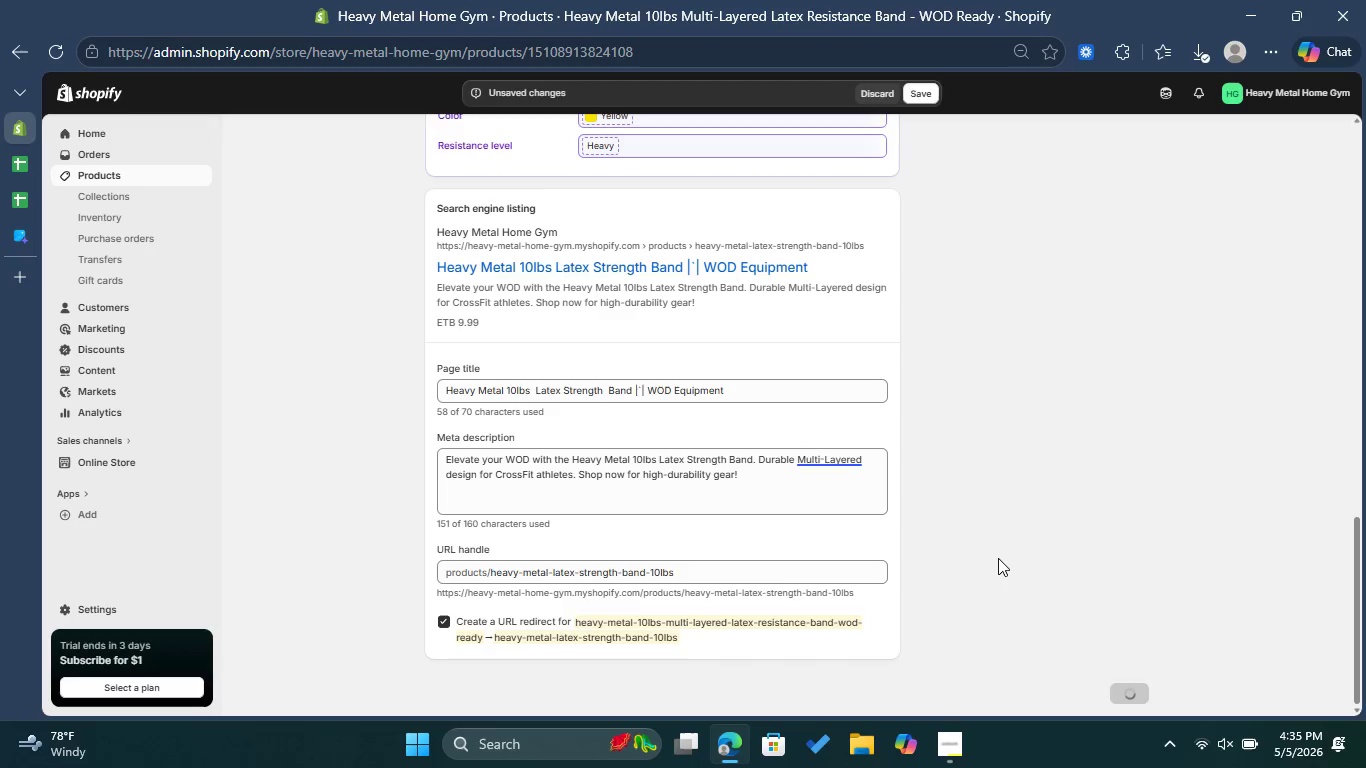 
scroll: coordinate [998, 558], scroll_direction: down, amount: 2.0
 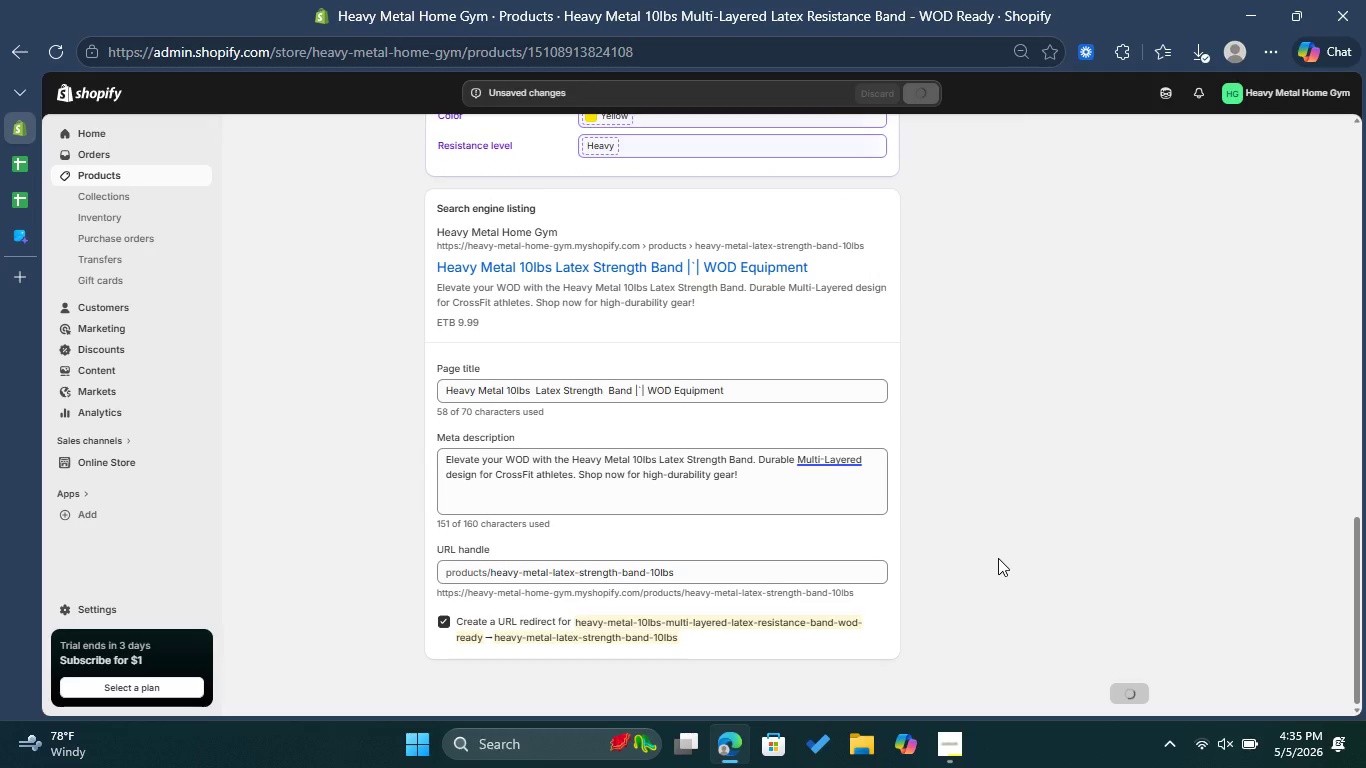 
scroll: coordinate [993, 554], scroll_direction: up, amount: 16.0
 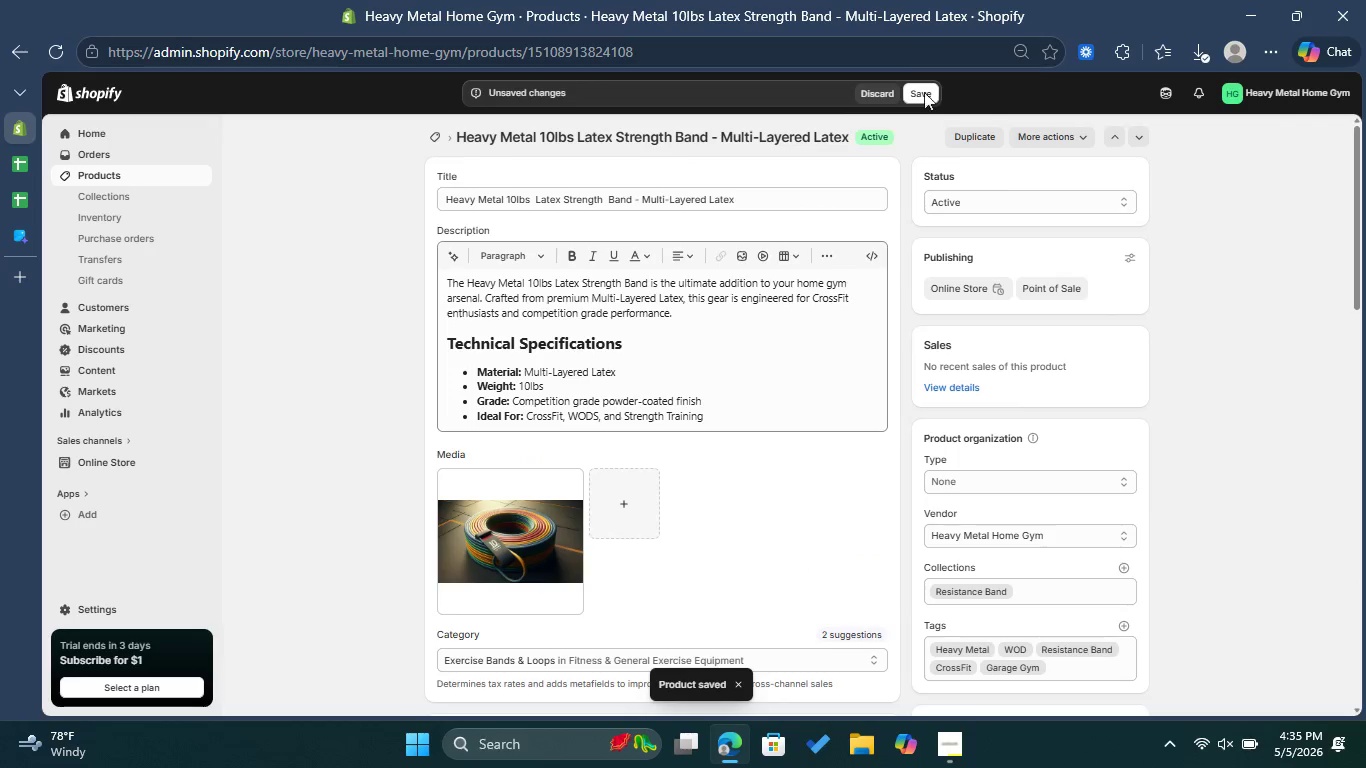 
left_click([930, 94])
 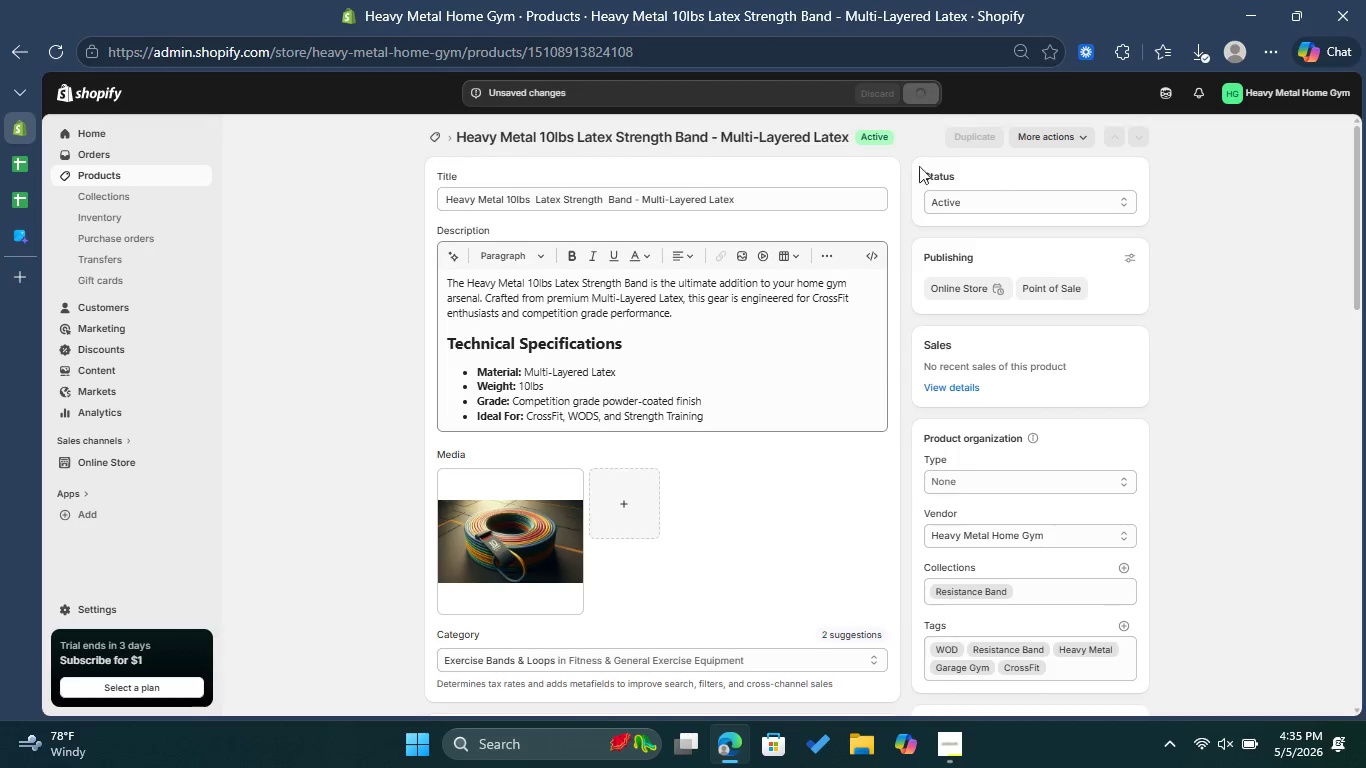 
left_click([967, 758])